 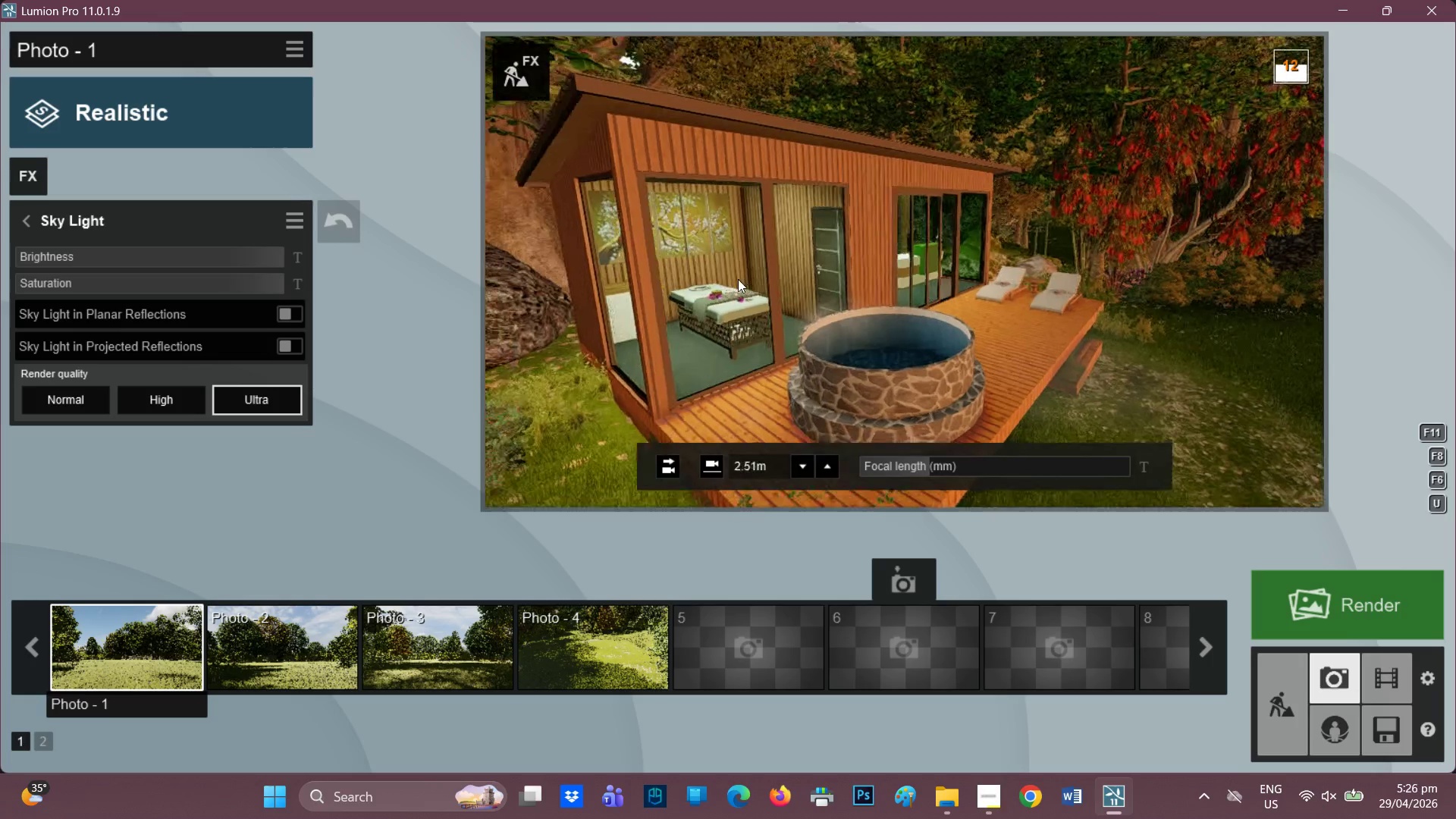 
scroll: coordinate [767, 280], scroll_direction: down, amount: 2.0
 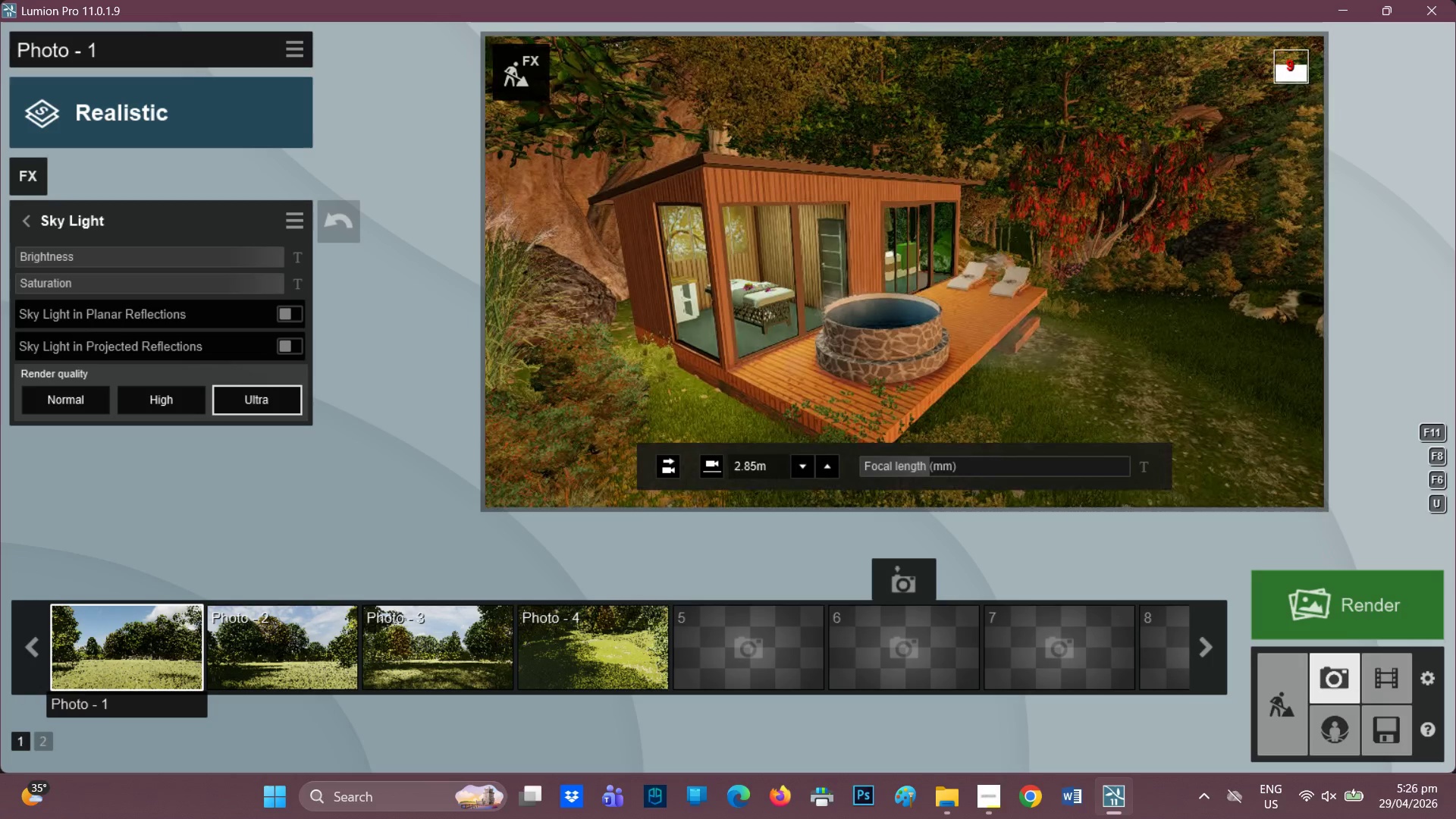 
type(QQ)
 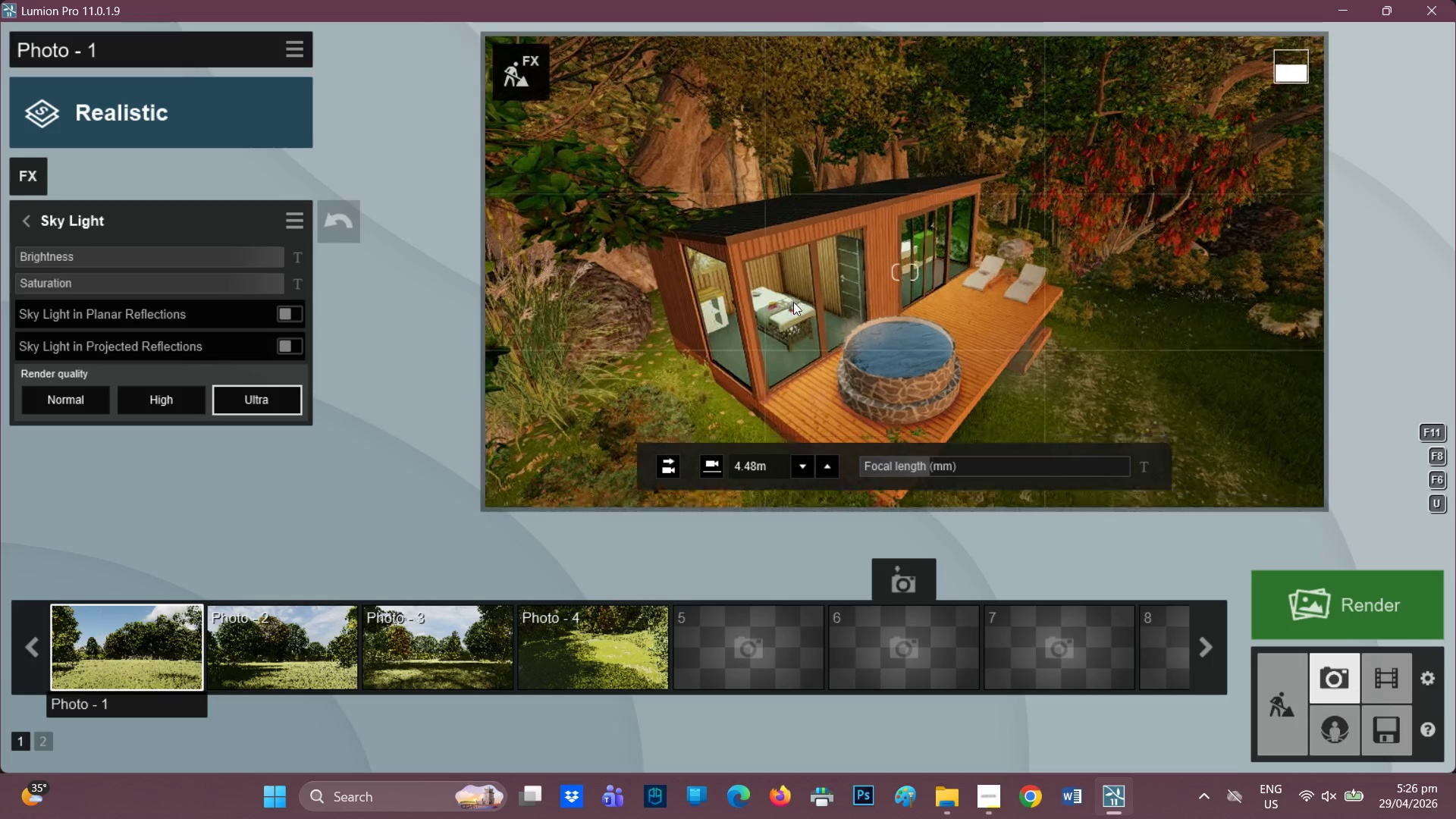 
scroll: coordinate [814, 328], scroll_direction: up, amount: 1.0
 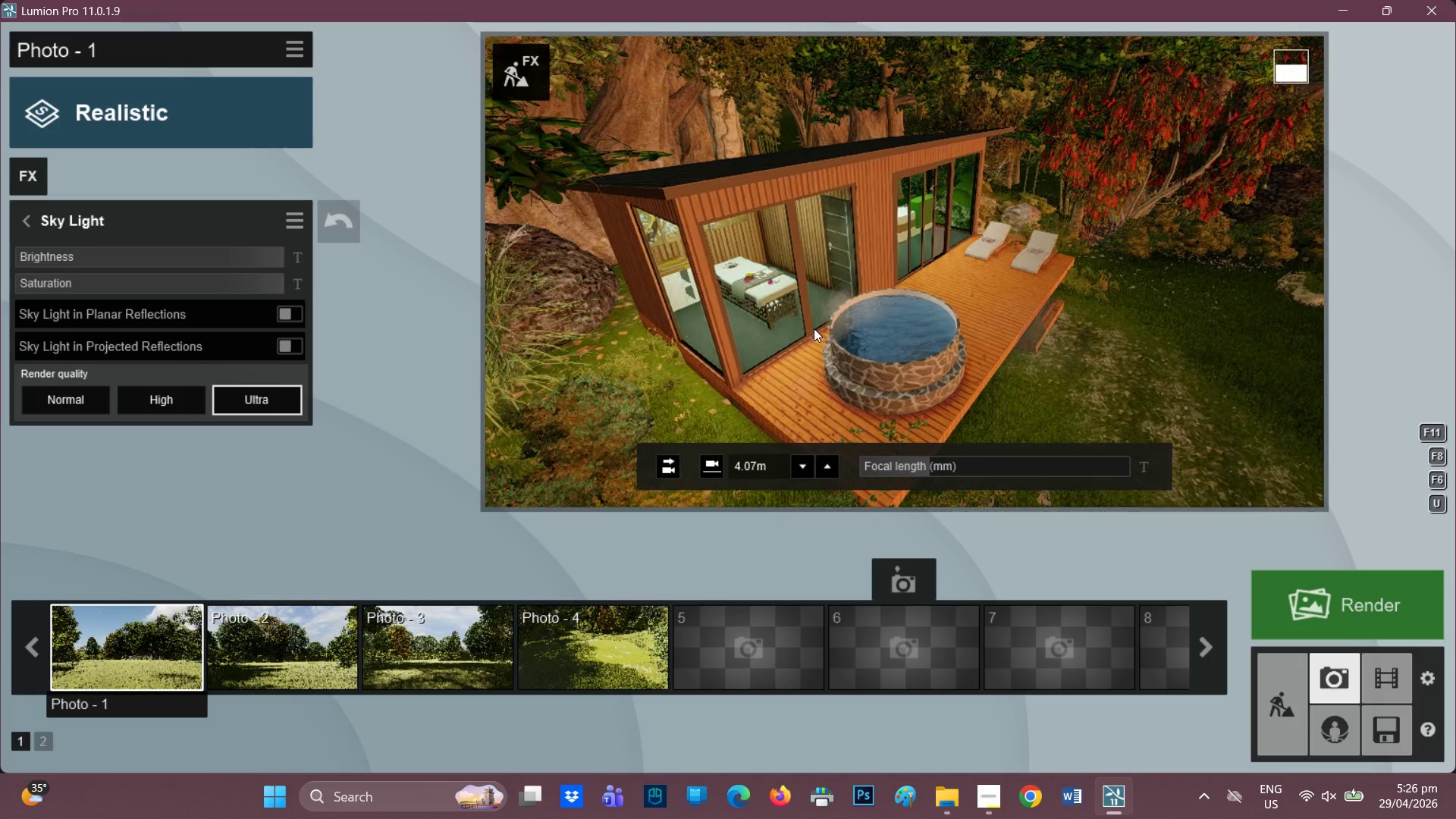 
key(S)
 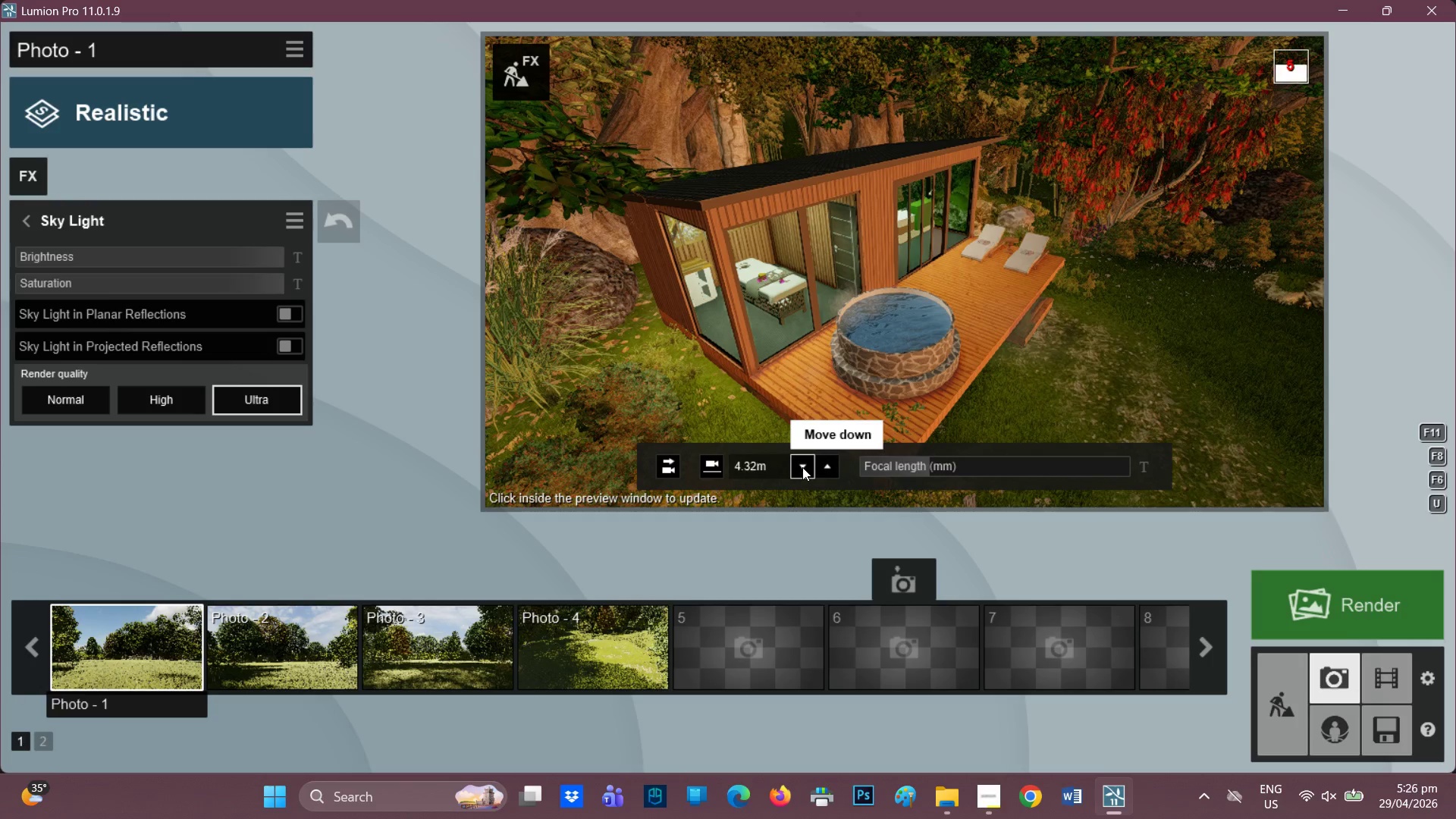 
left_click([803, 467])
 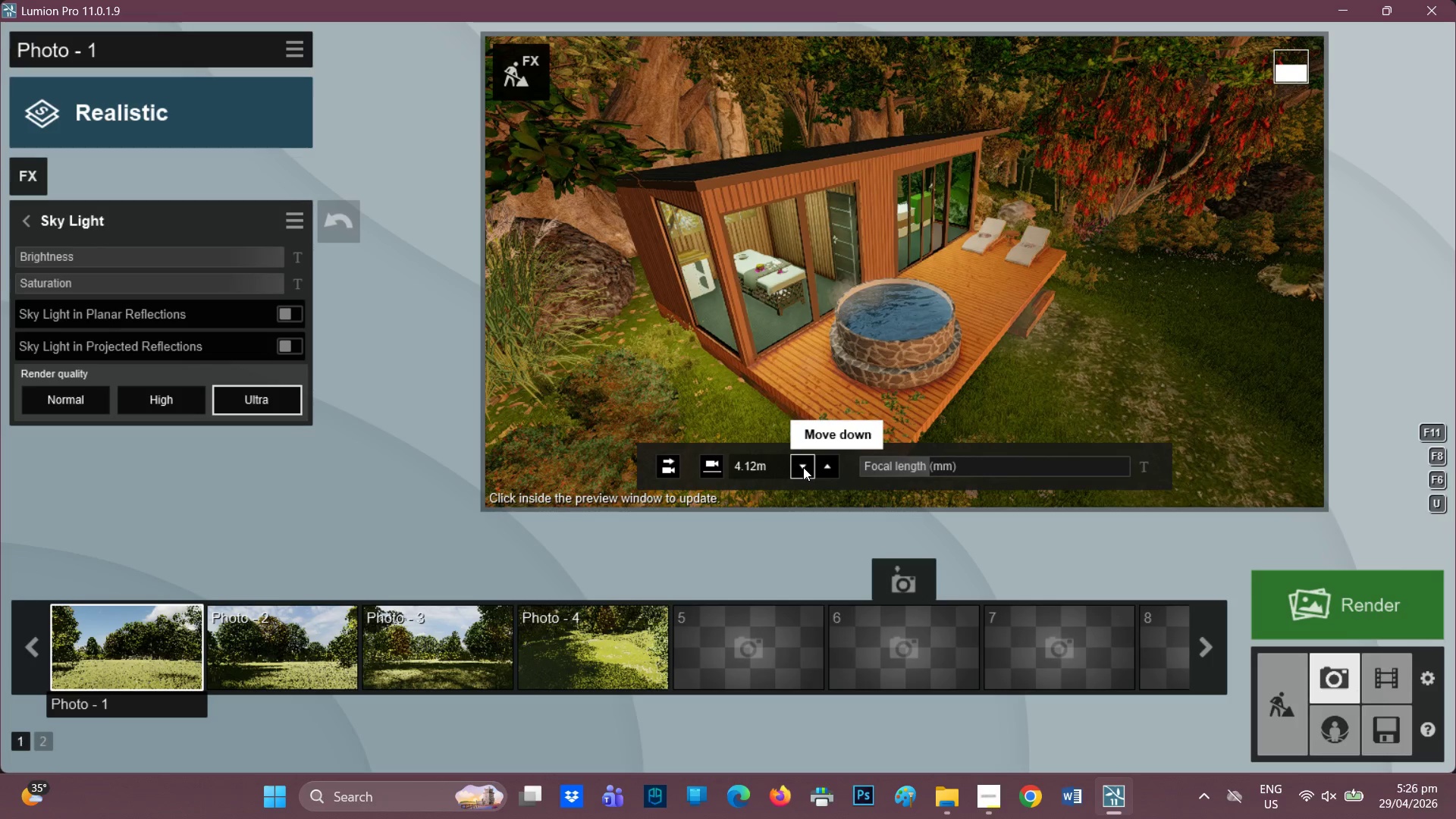 
left_click([803, 467])
 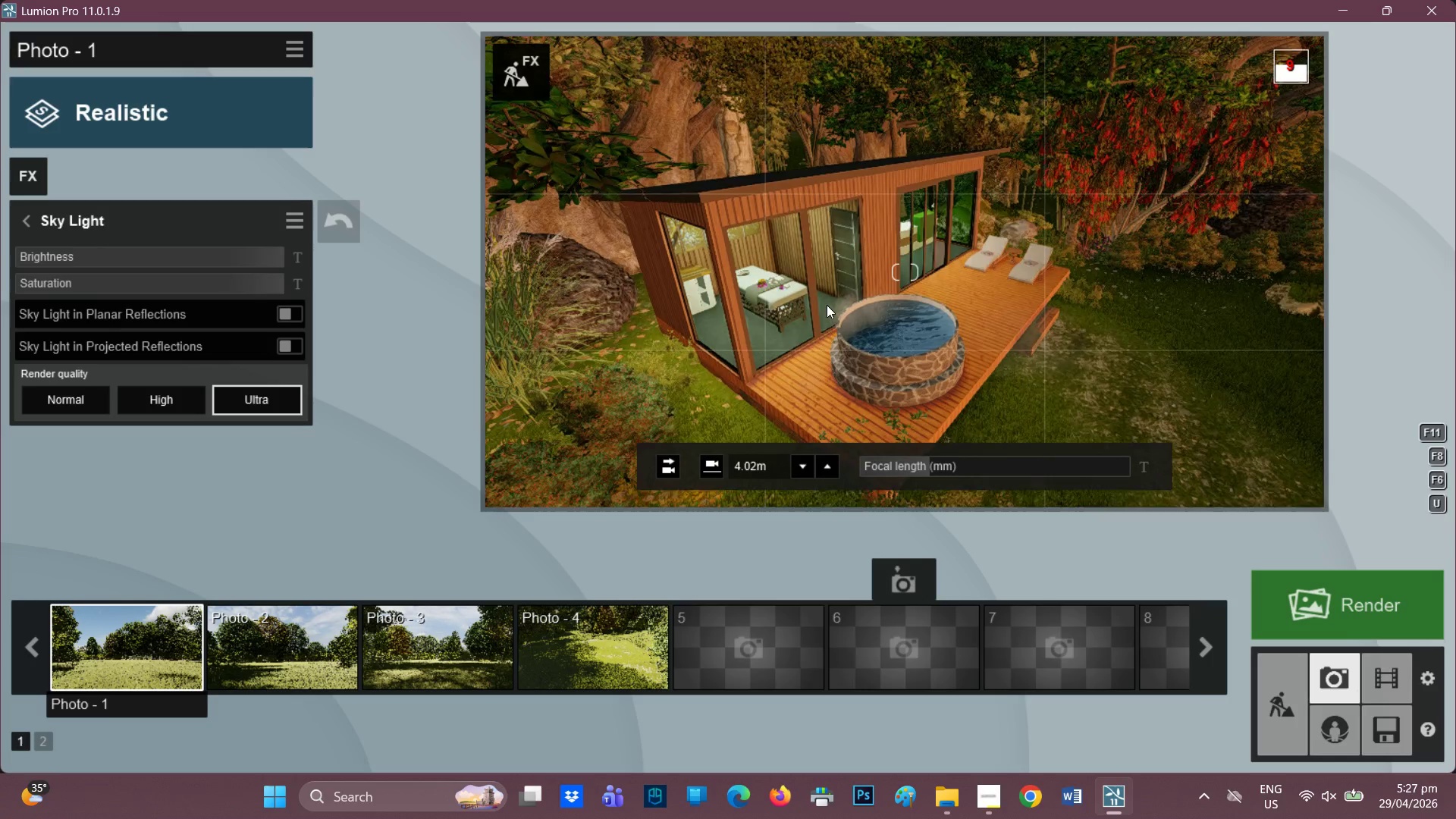 
left_click([825, 302])
 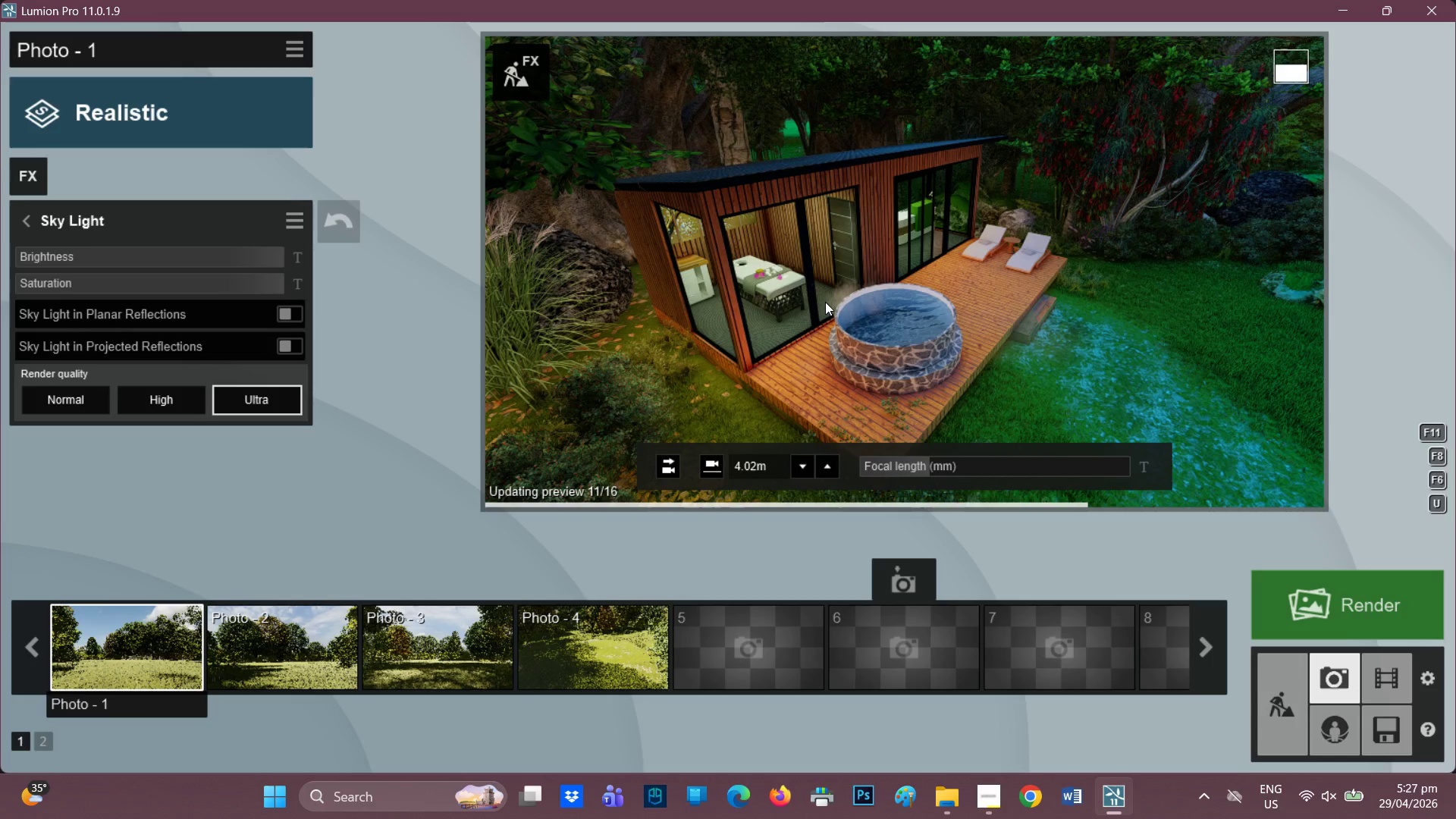 
wait(11.52)
 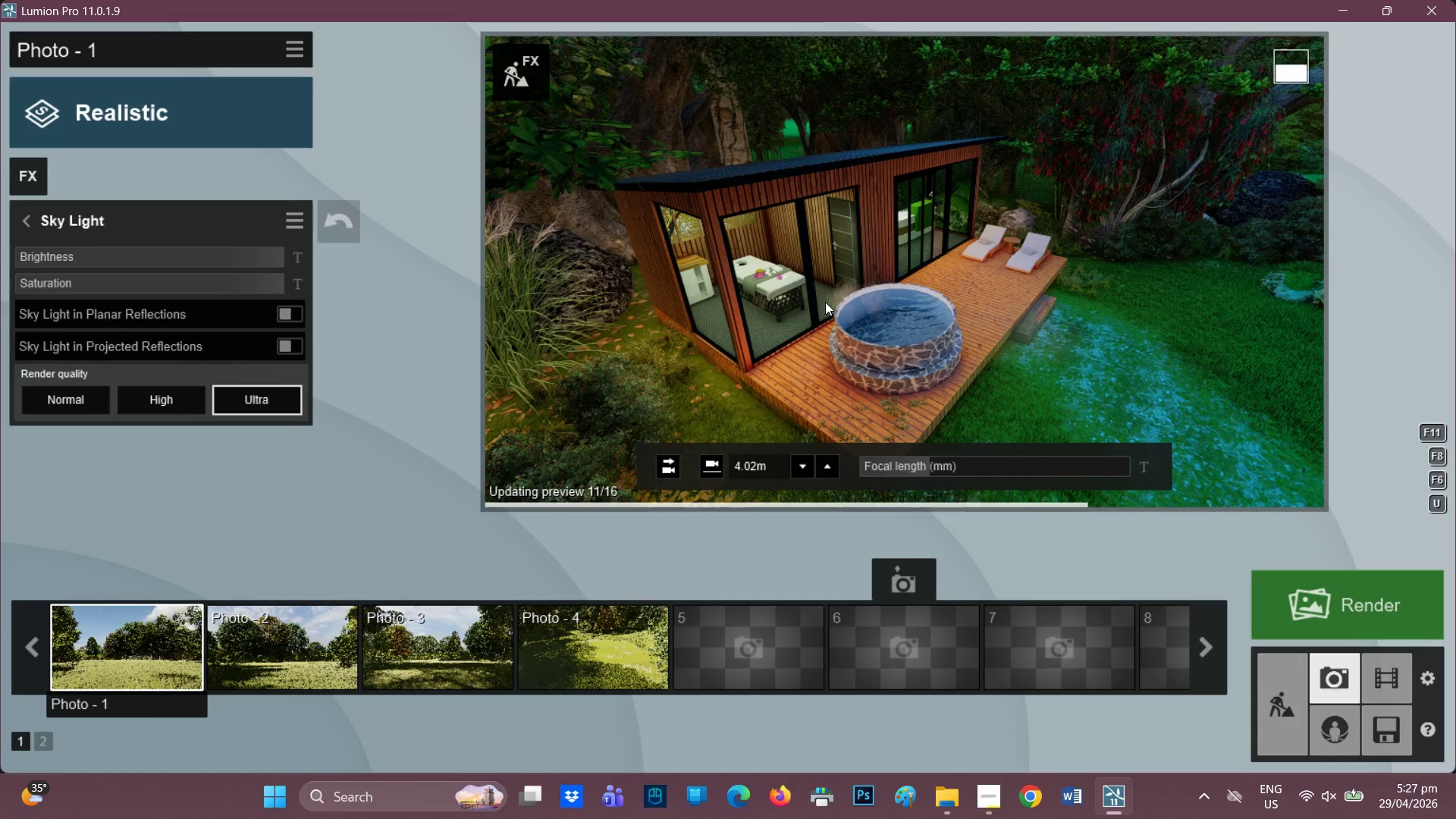 
type(AA)
 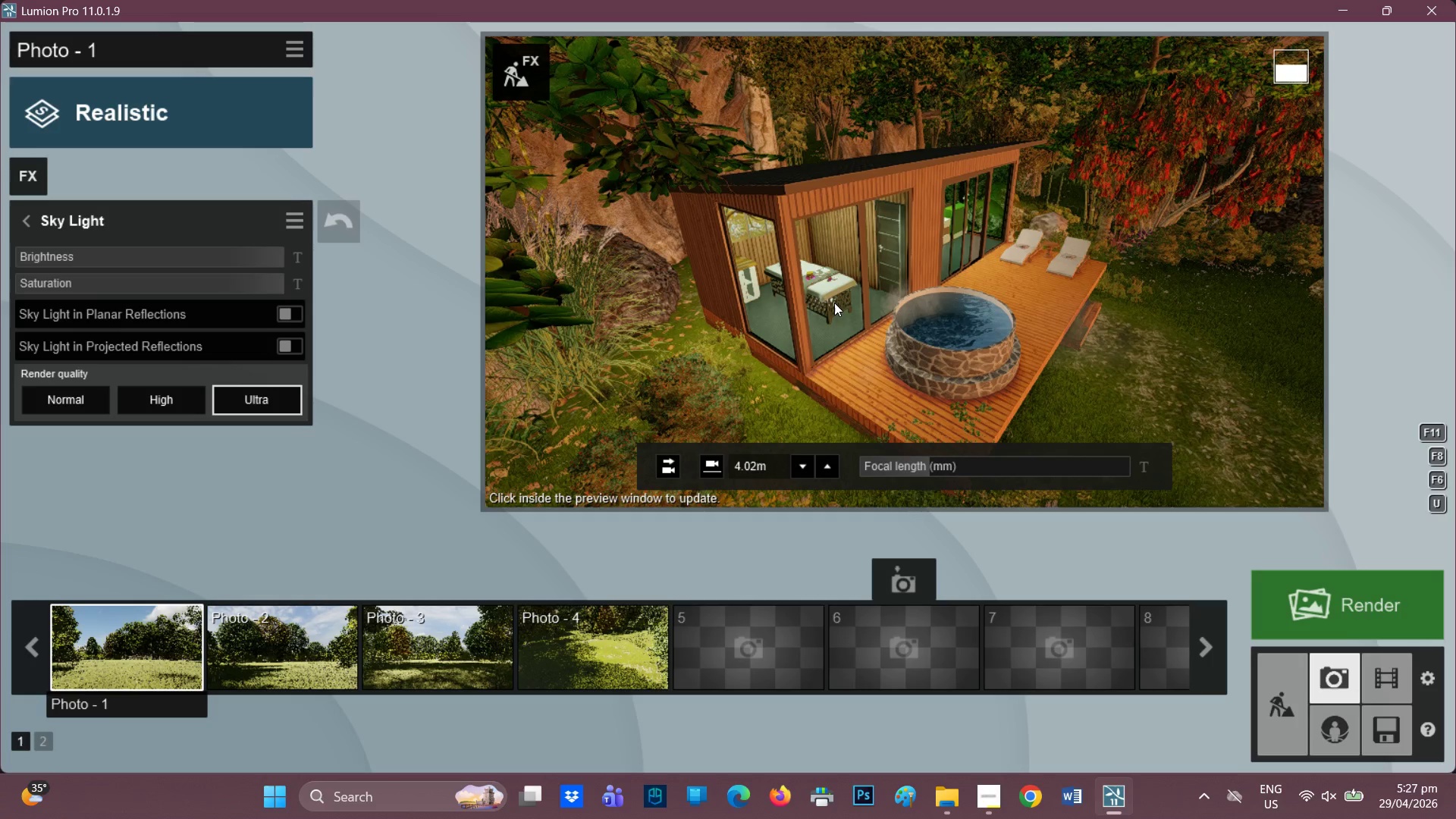 
wait(6.69)
 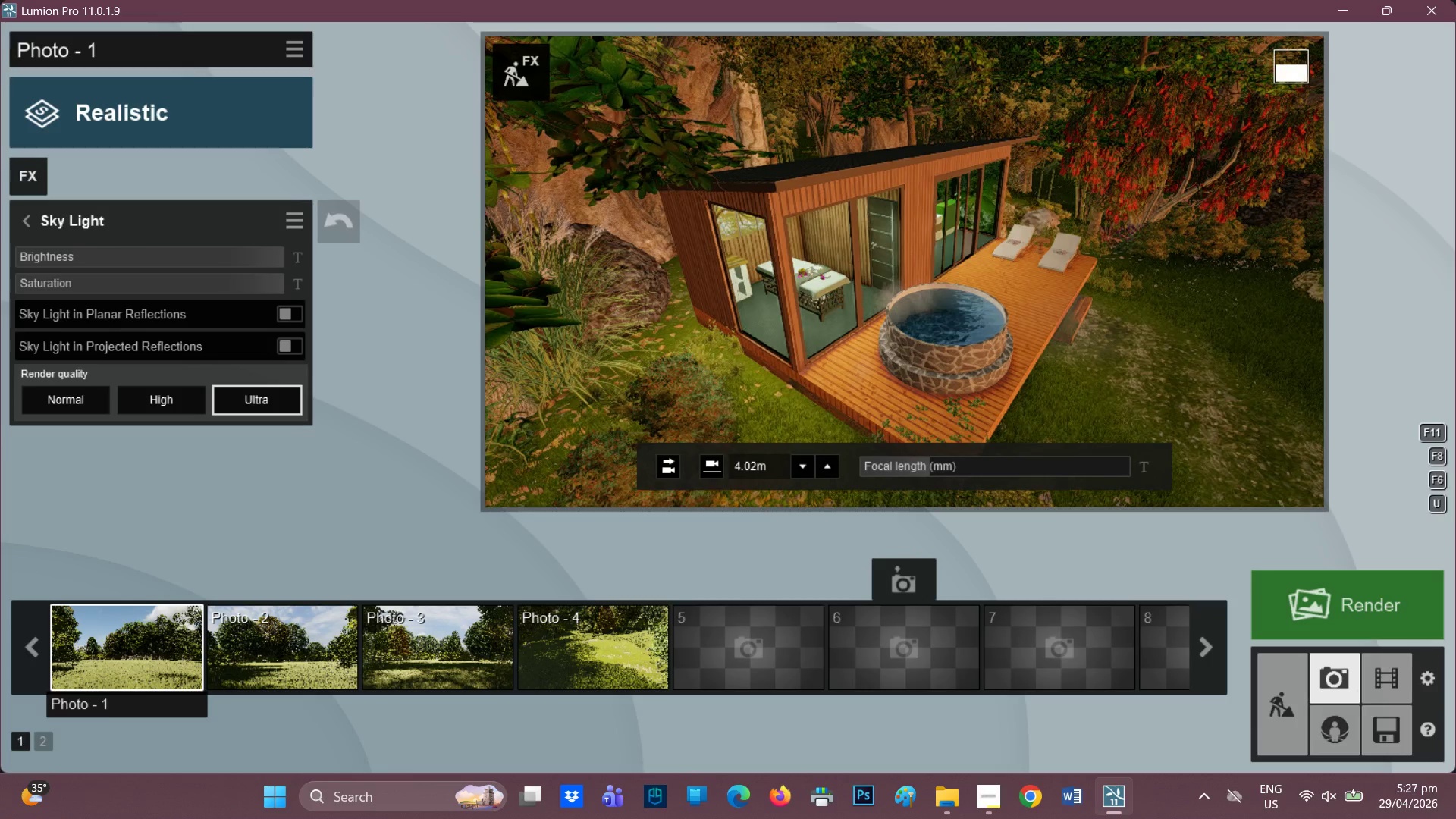 
left_click([800, 463])
 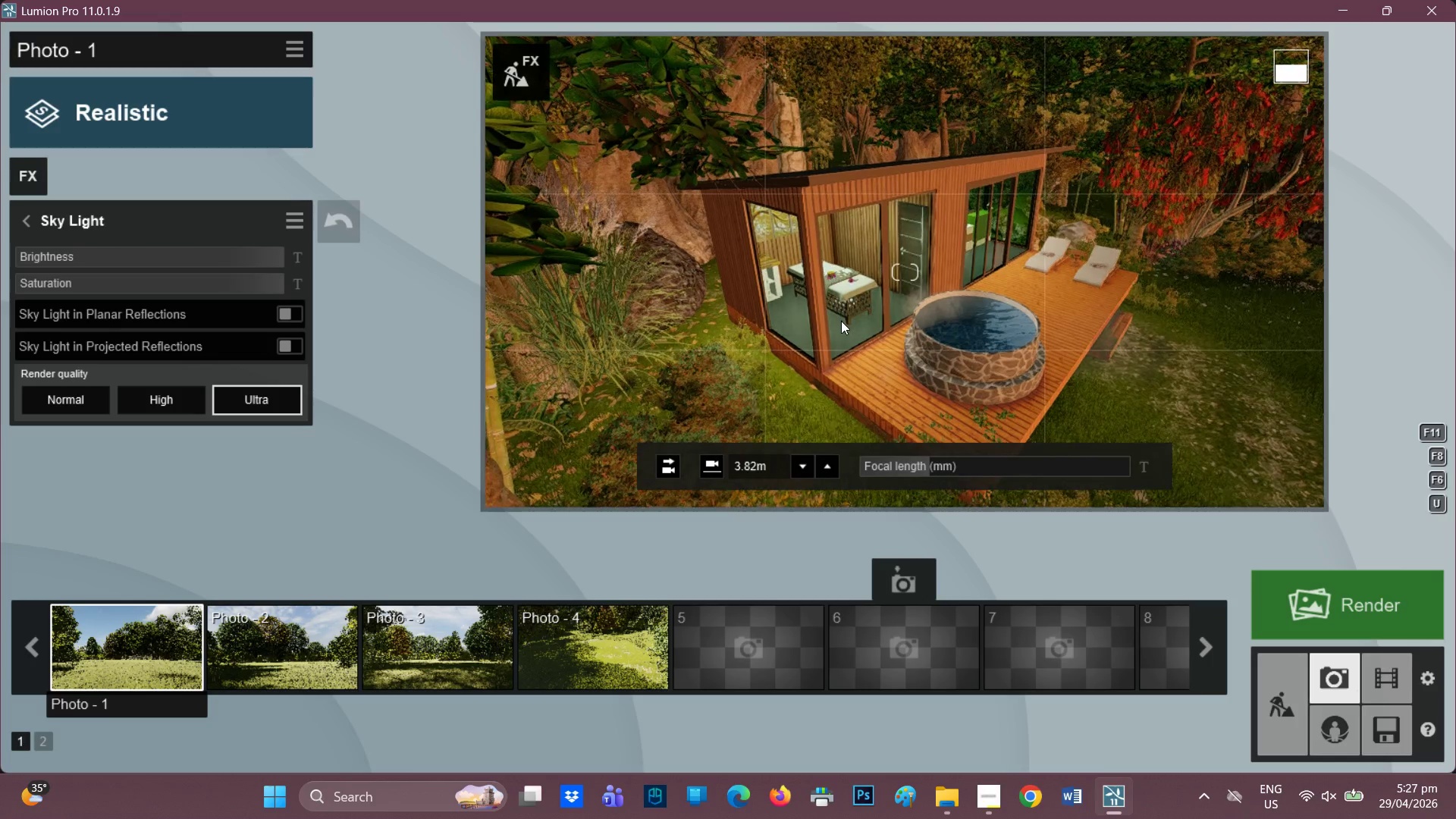 
wait(5.91)
 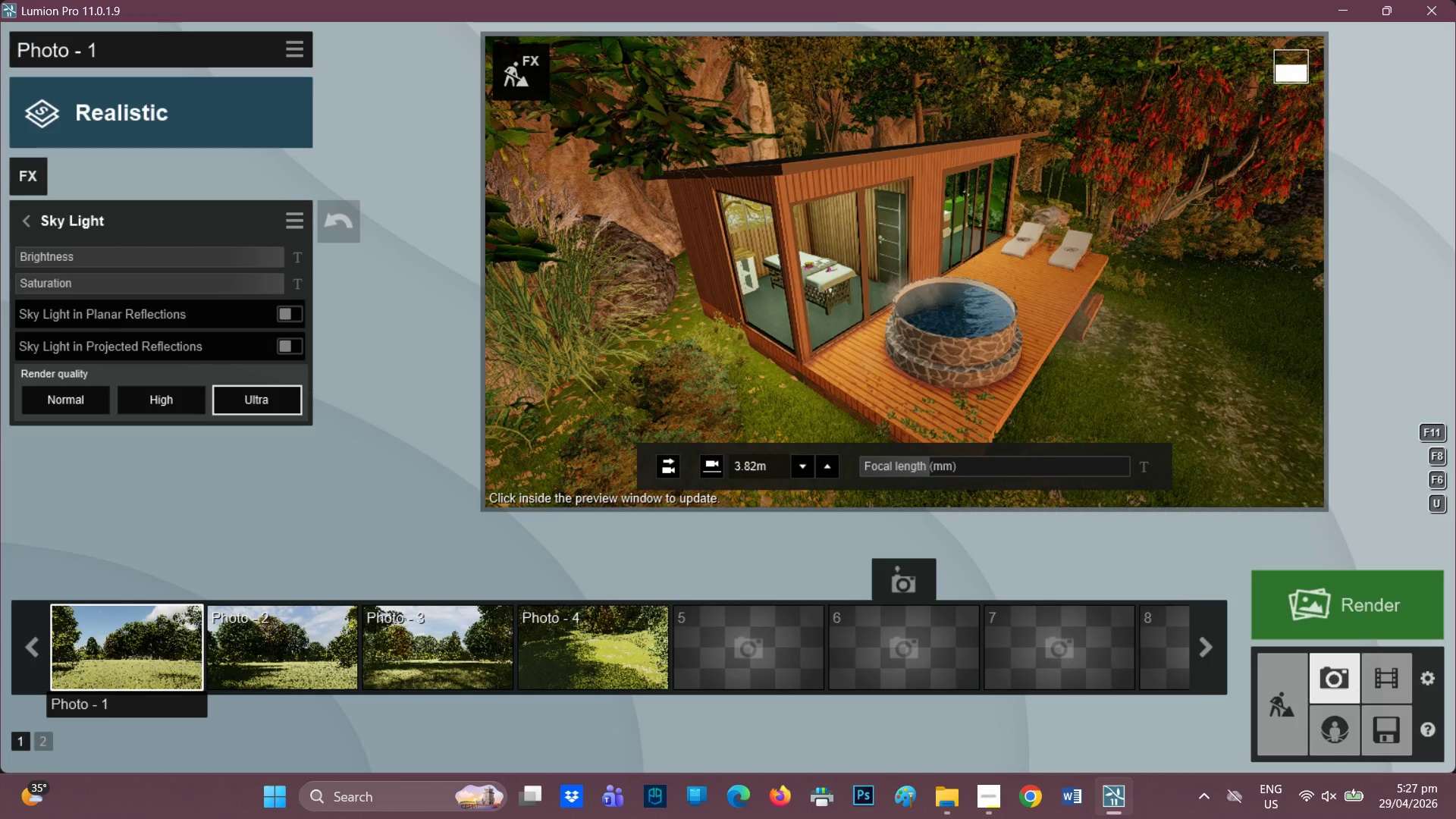 
left_click([845, 309])
 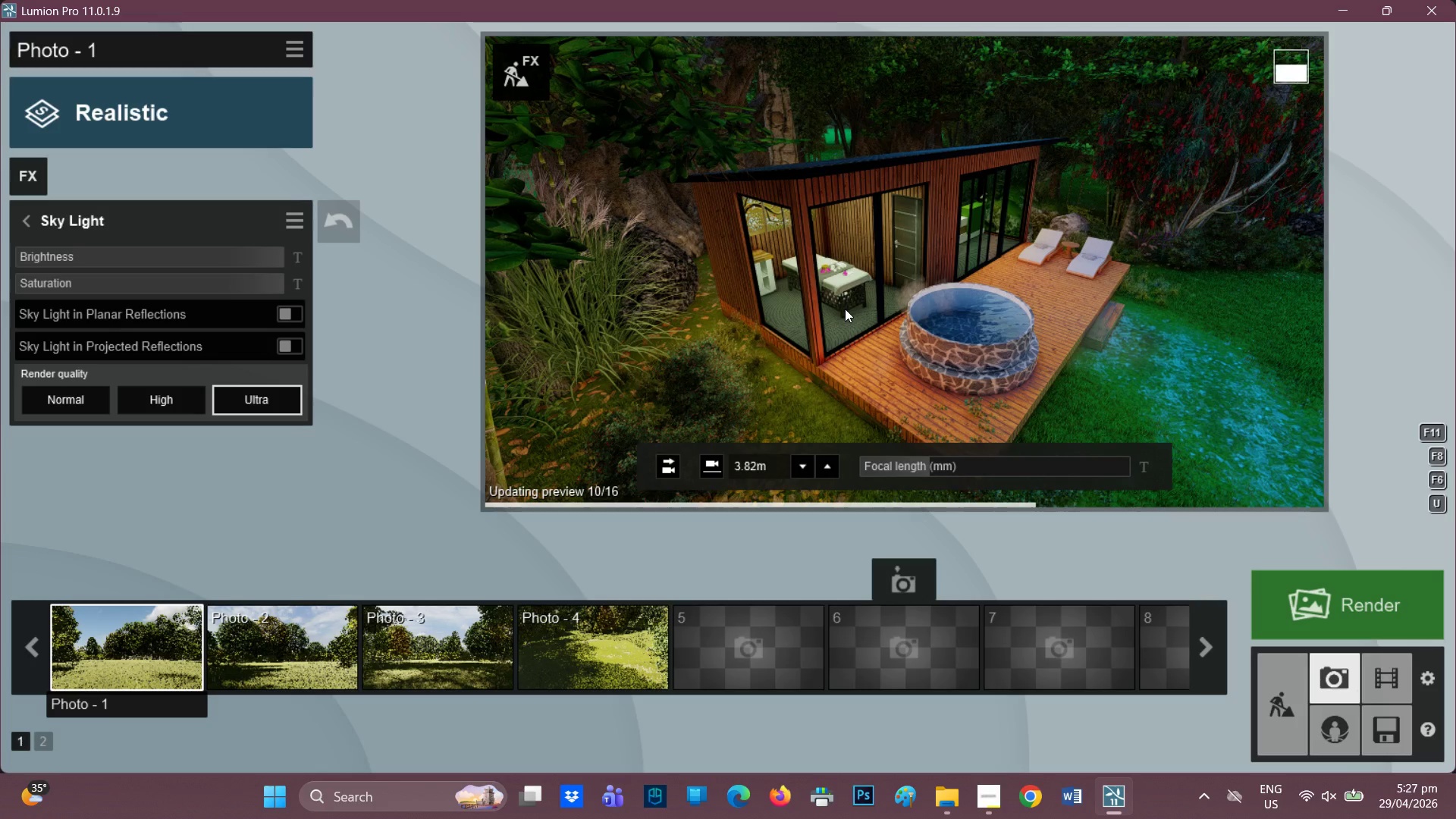 
wait(10.86)
 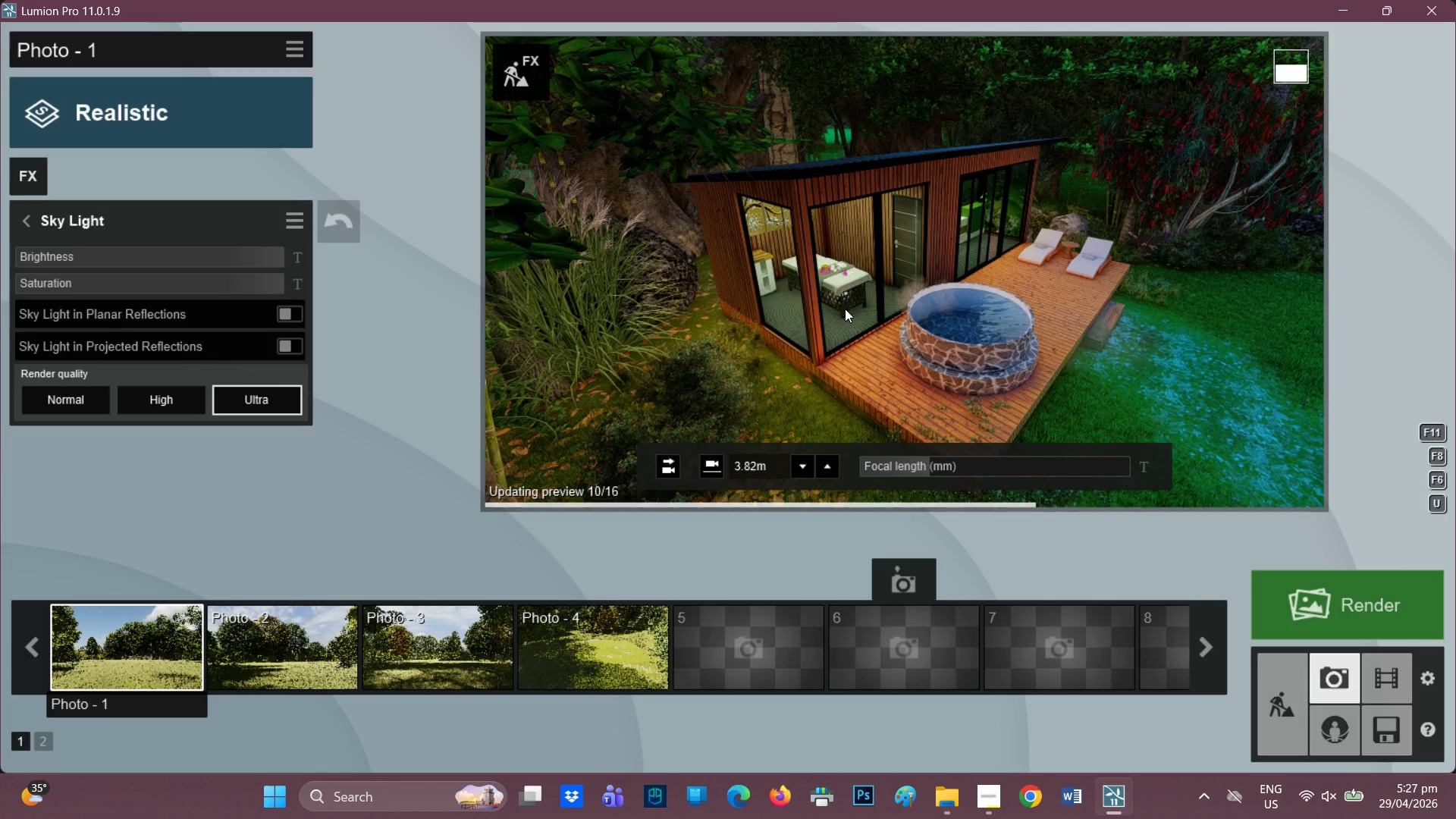 
left_click([1268, 695])
 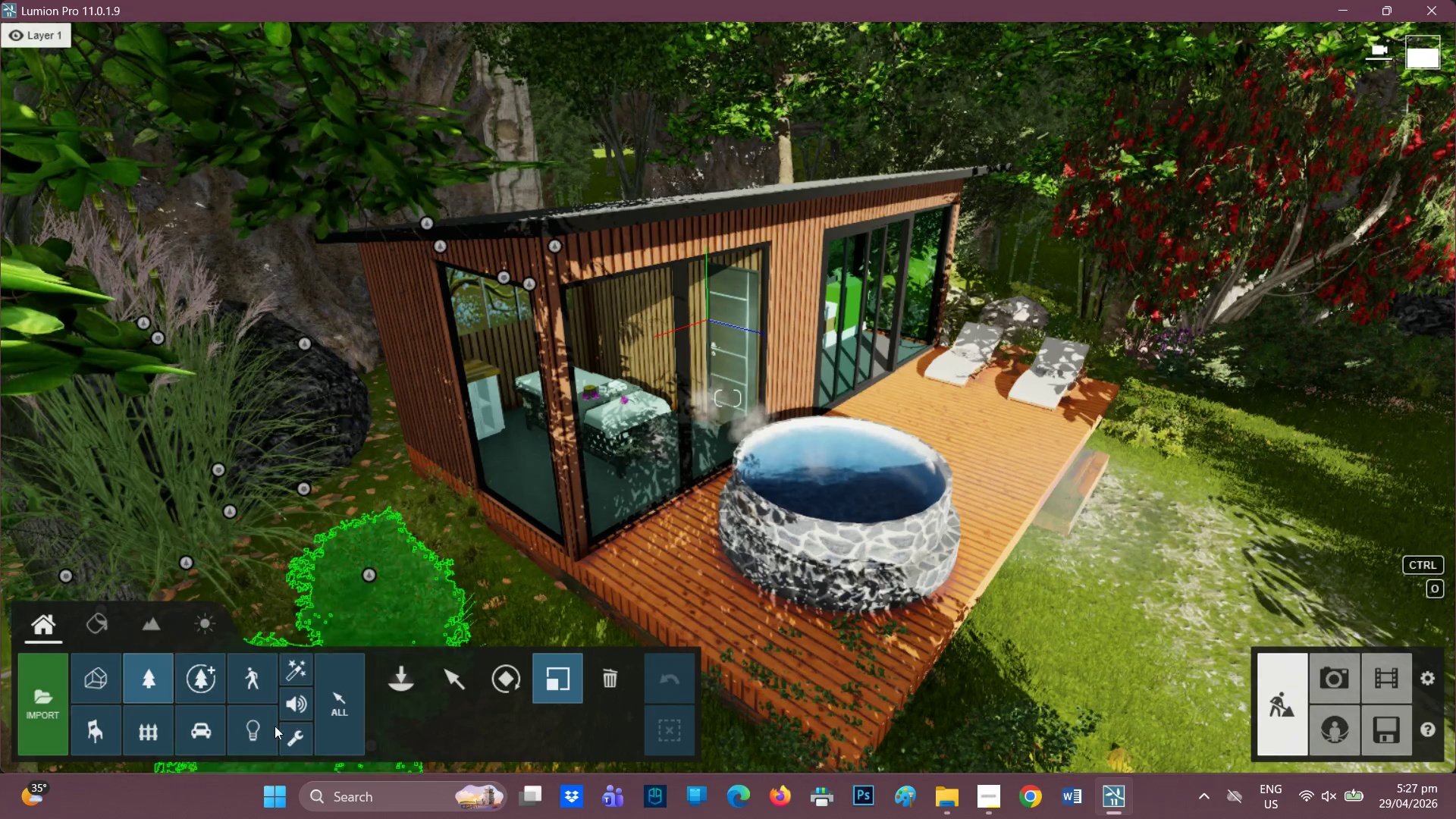 
left_click([391, 681])
 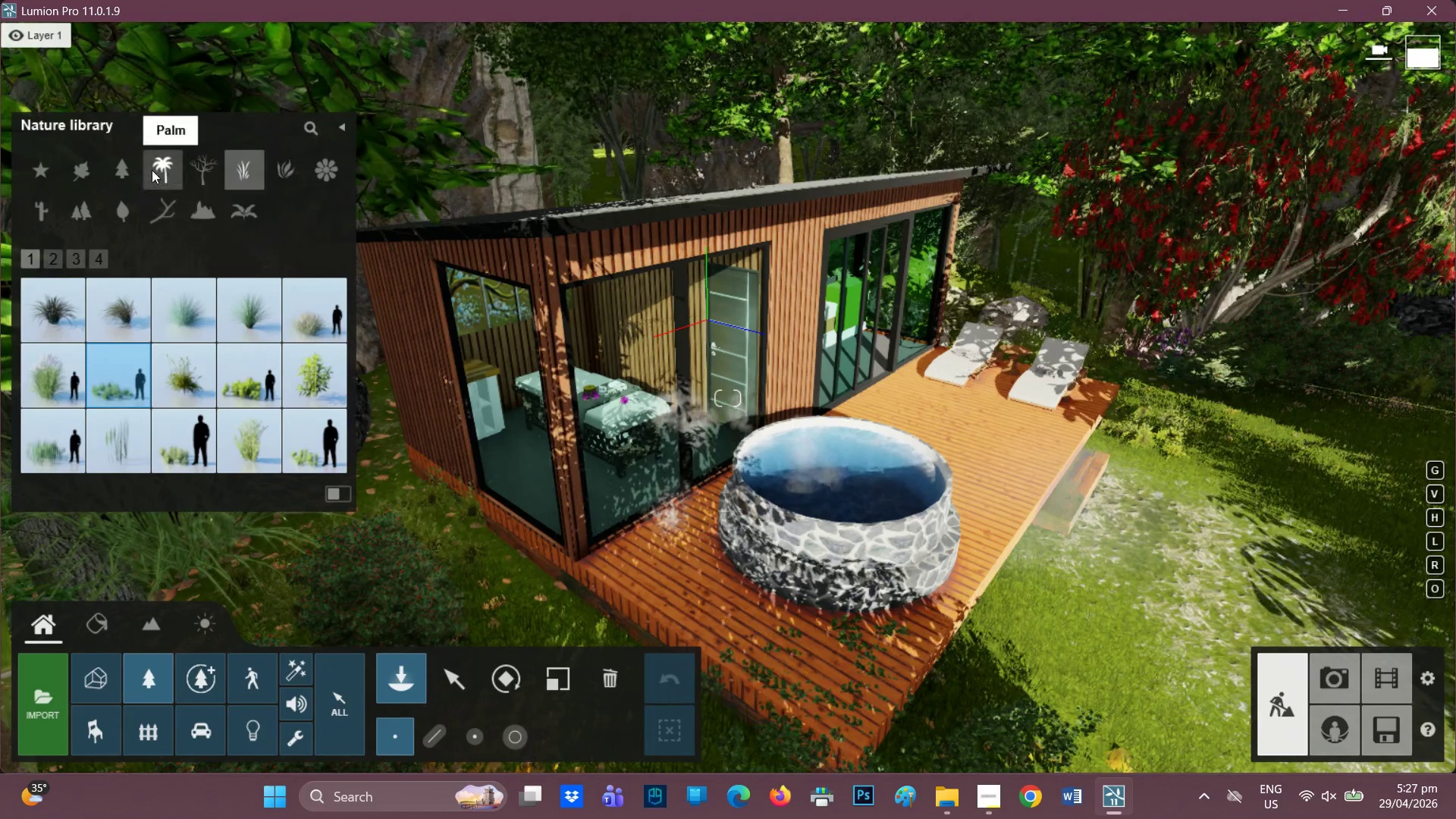 
left_click([81, 210])
 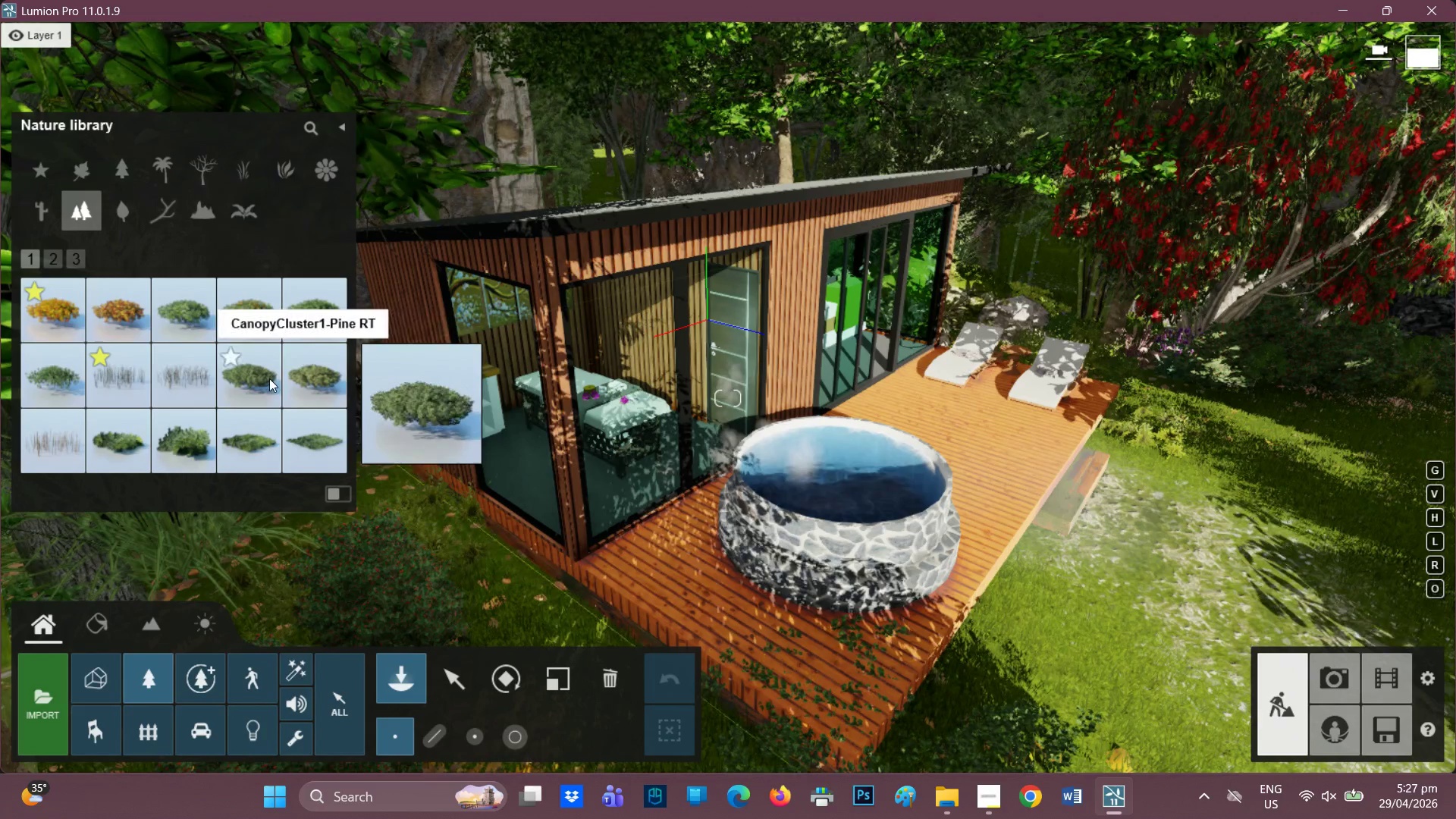 
left_click([260, 378])
 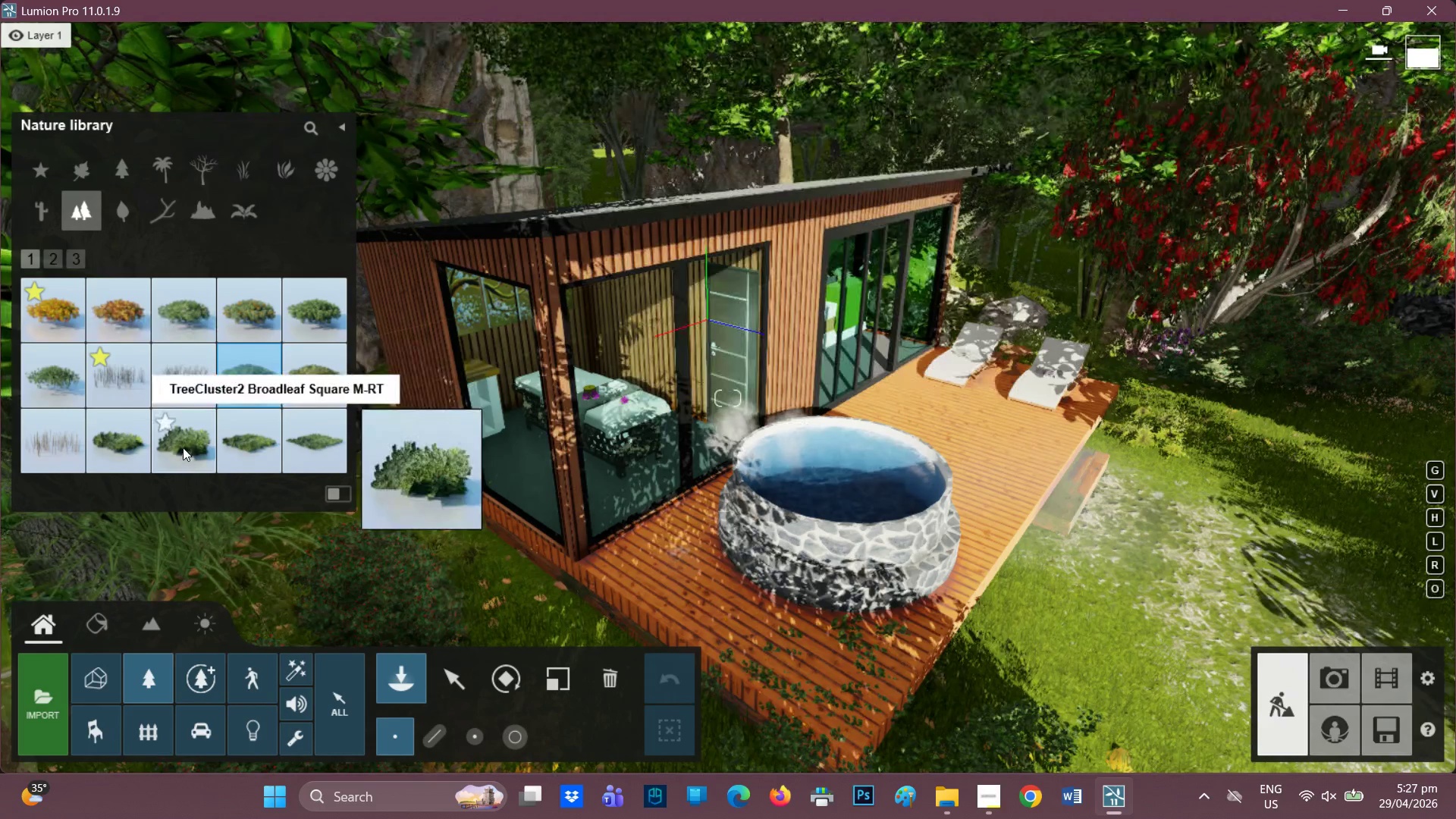 
wait(5.52)
 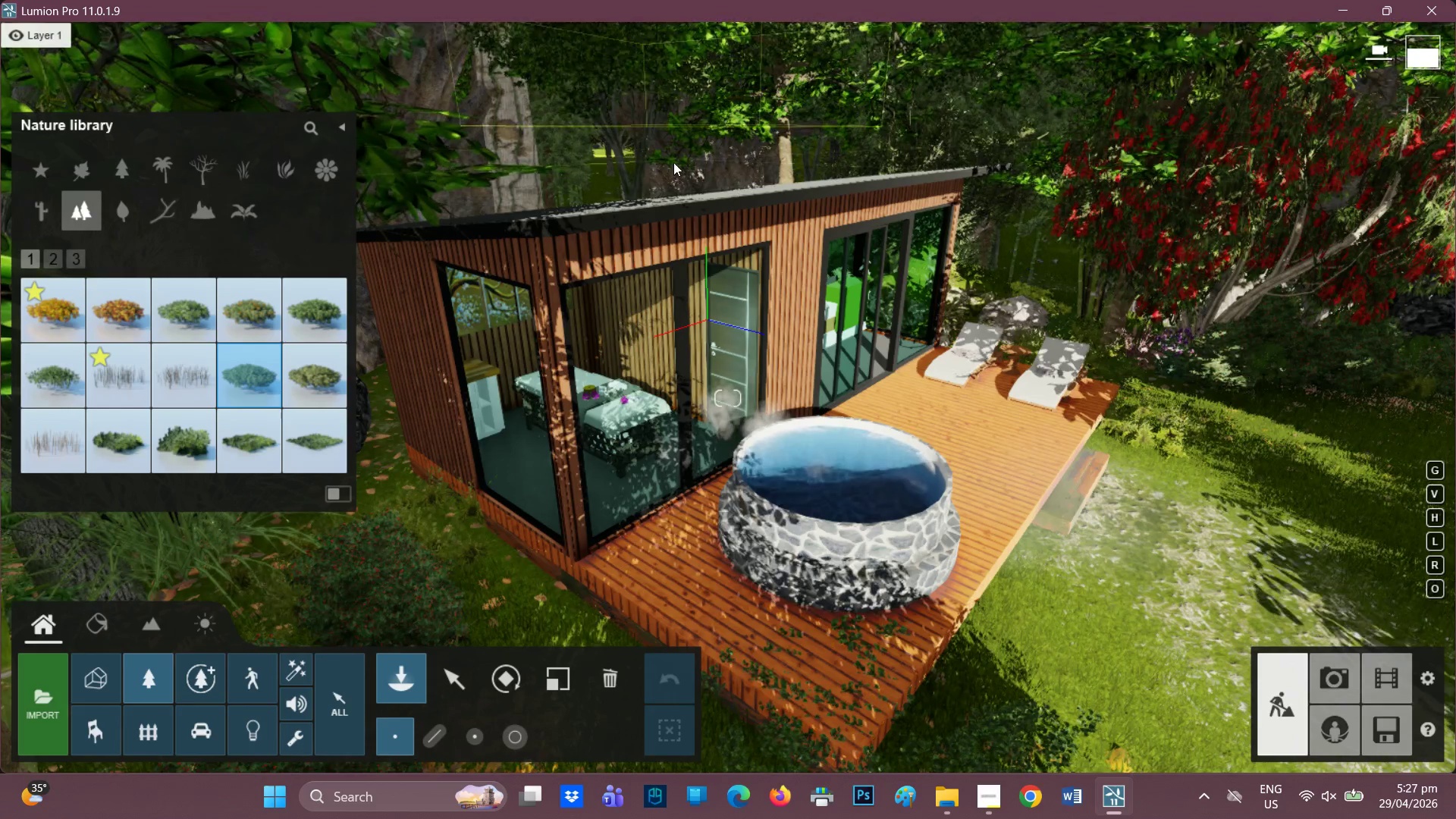 
left_click([303, 438])
 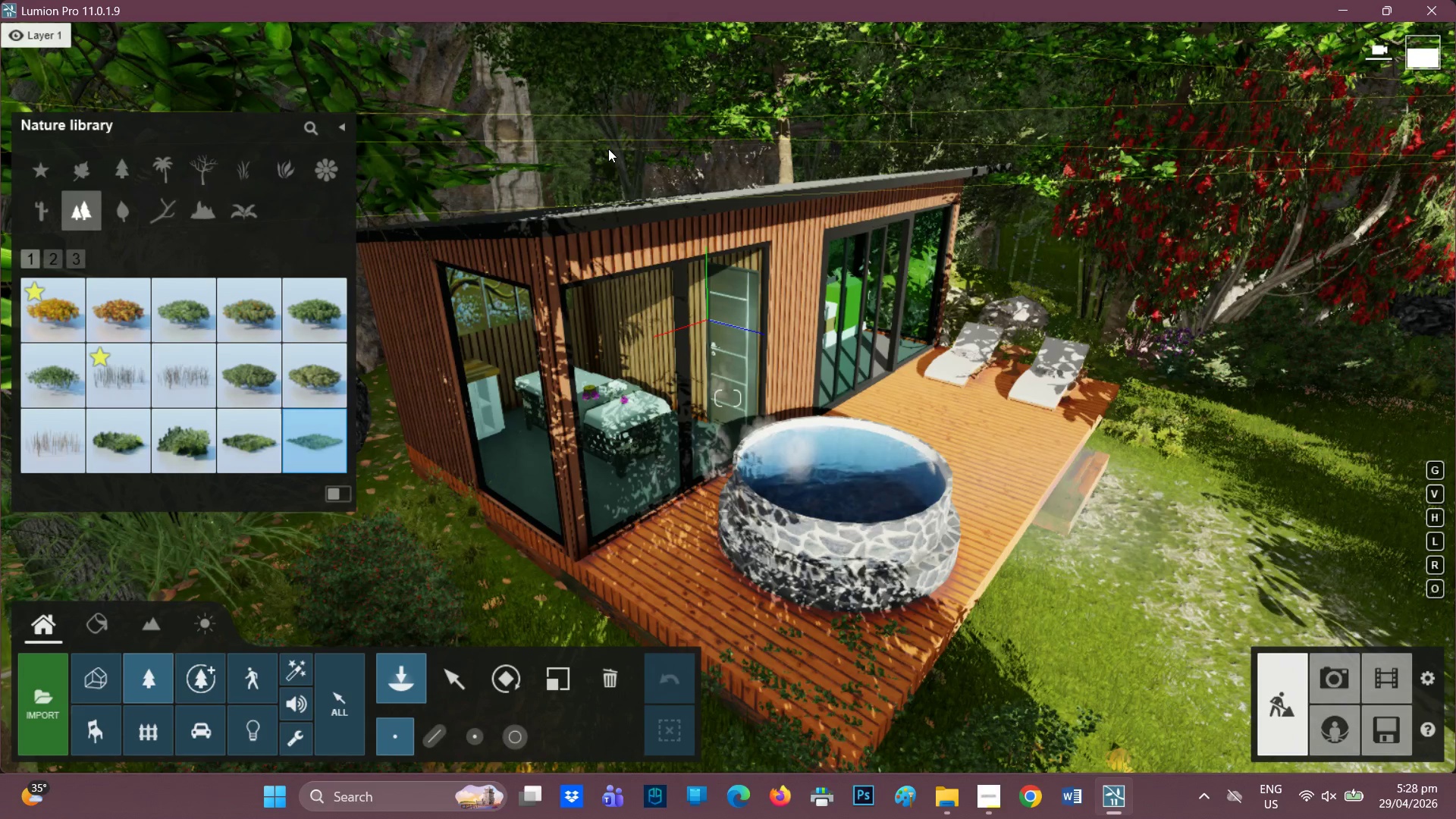 
wait(7.44)
 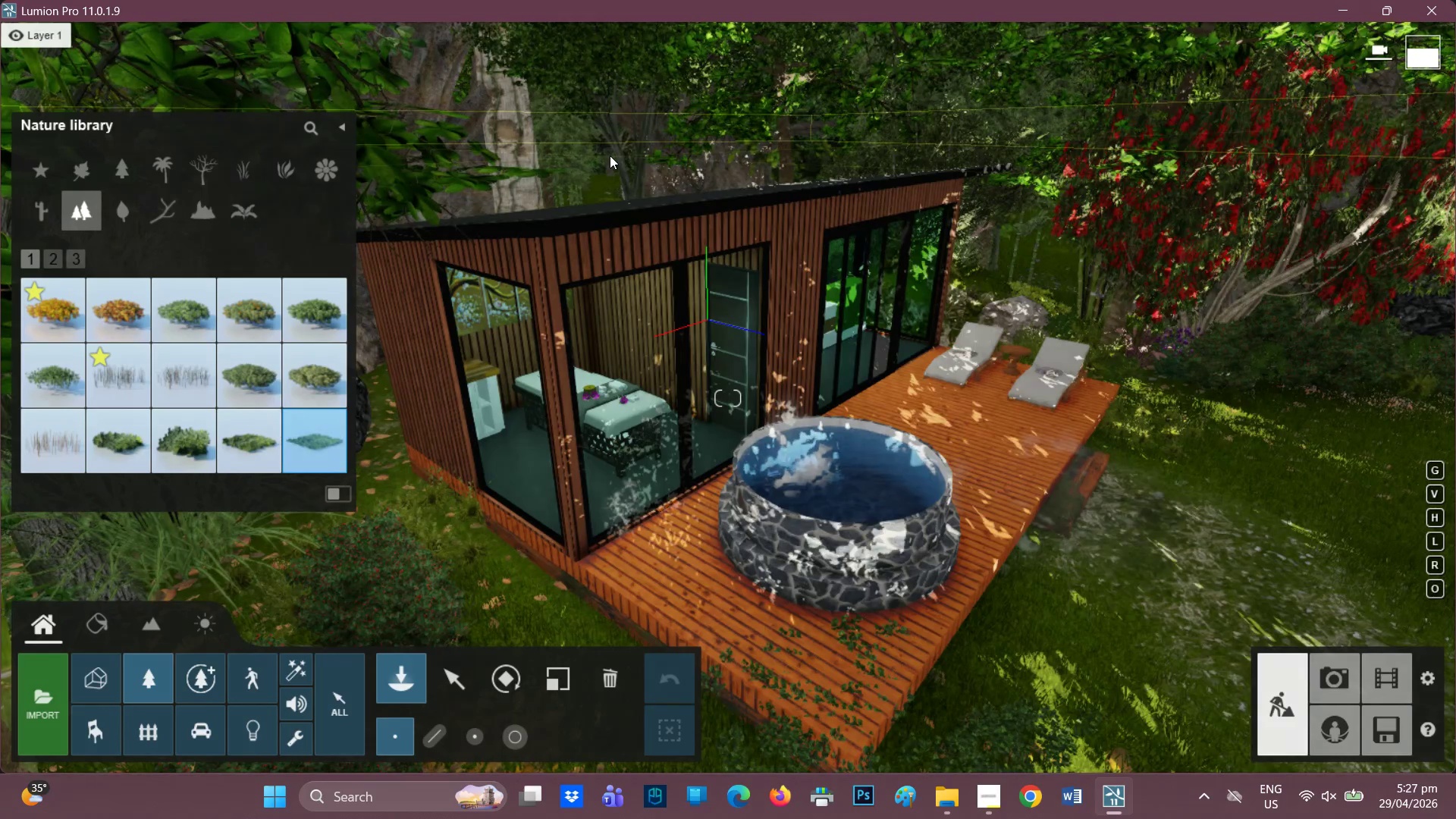 
left_click([607, 148])
 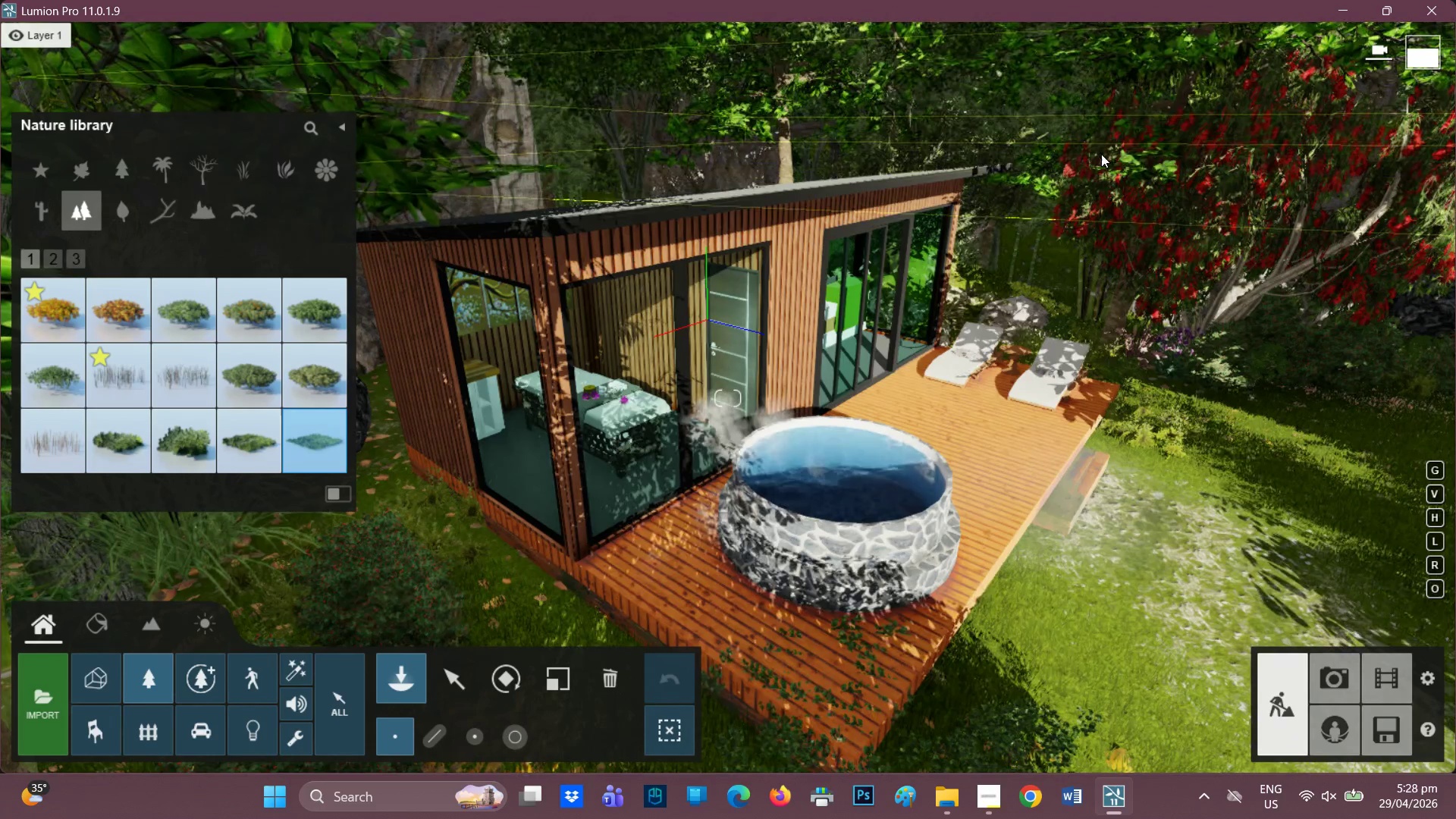 
wait(5.24)
 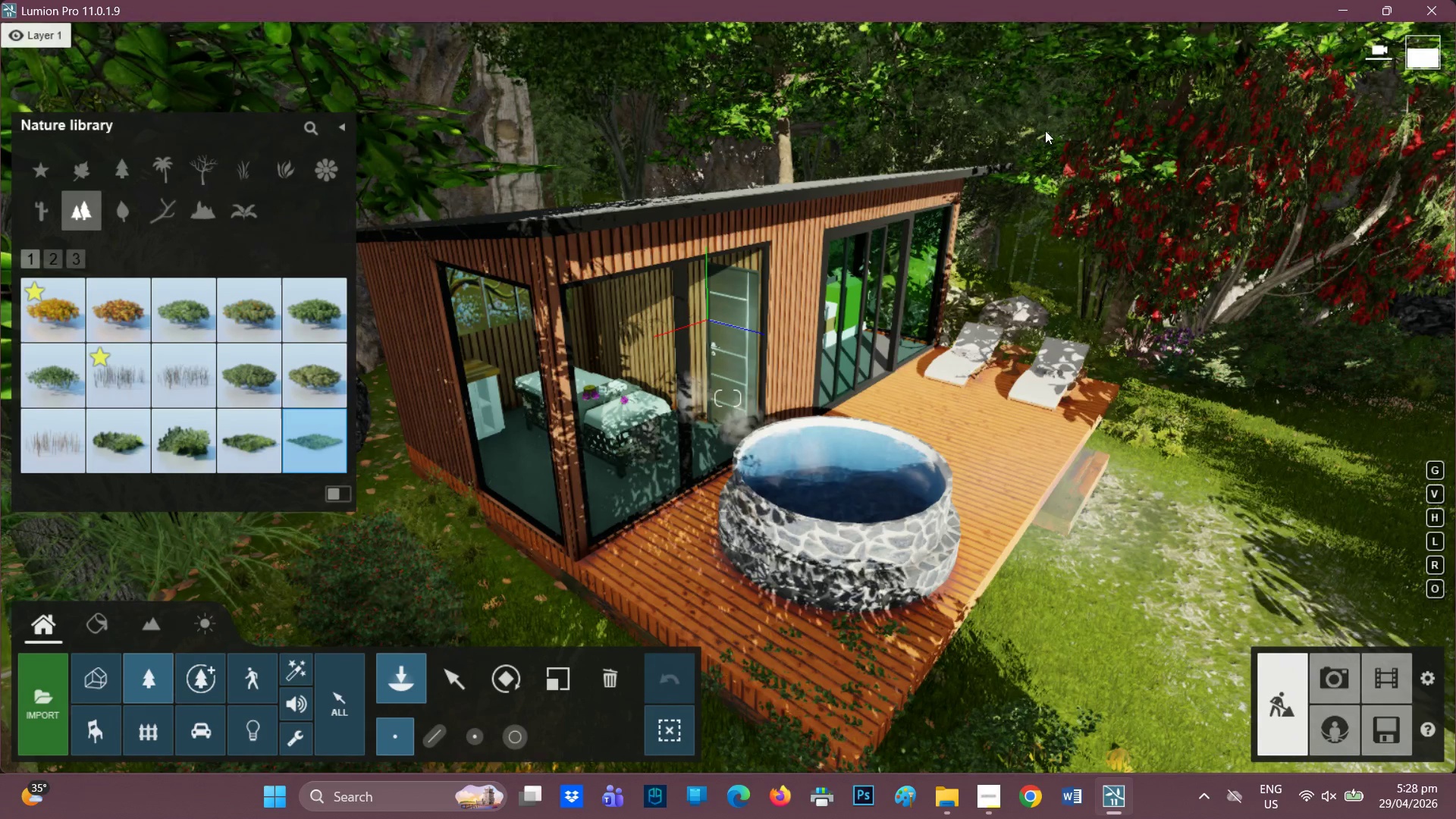 
left_click([1090, 147])
 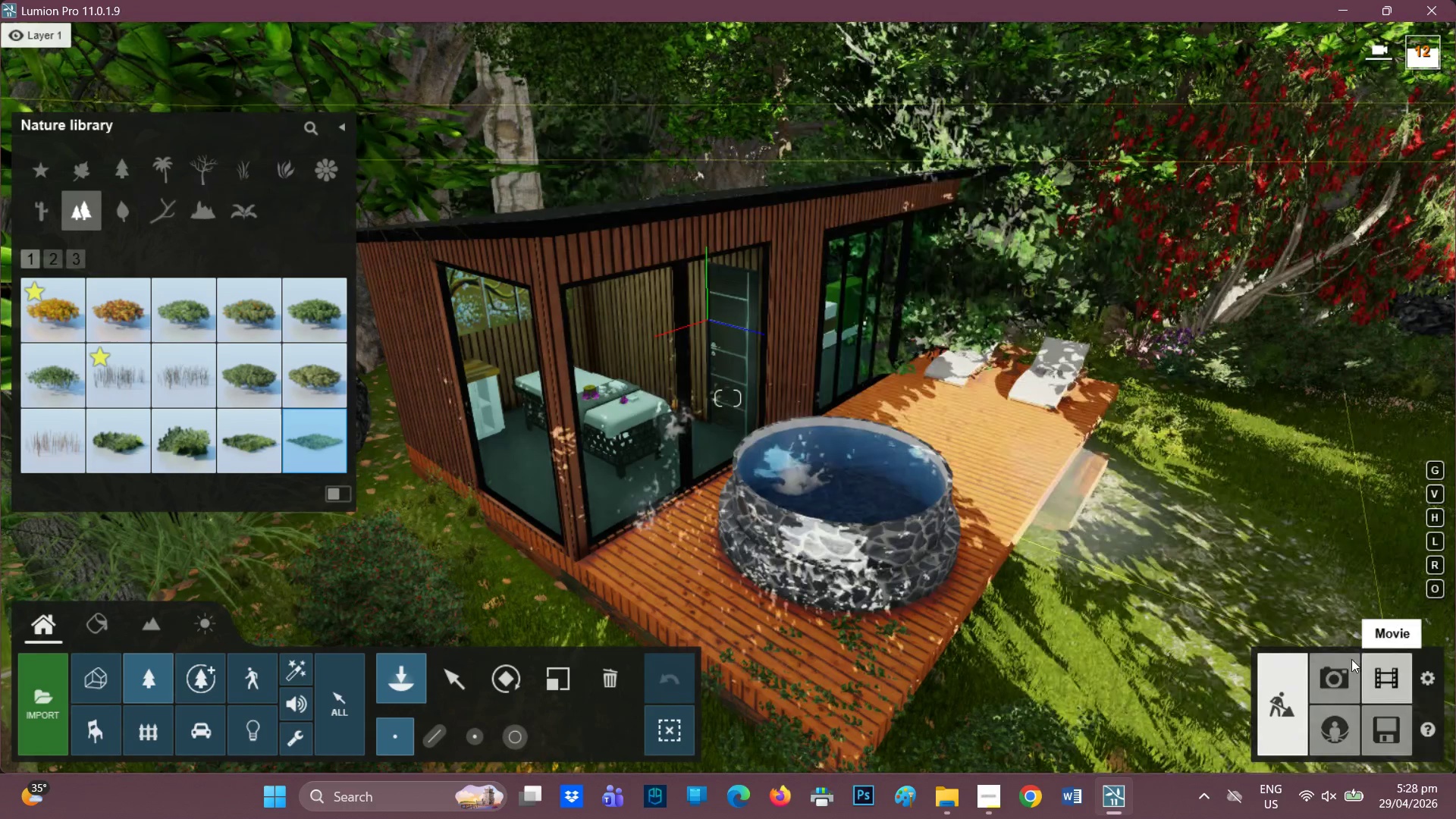 
left_click([1335, 676])
 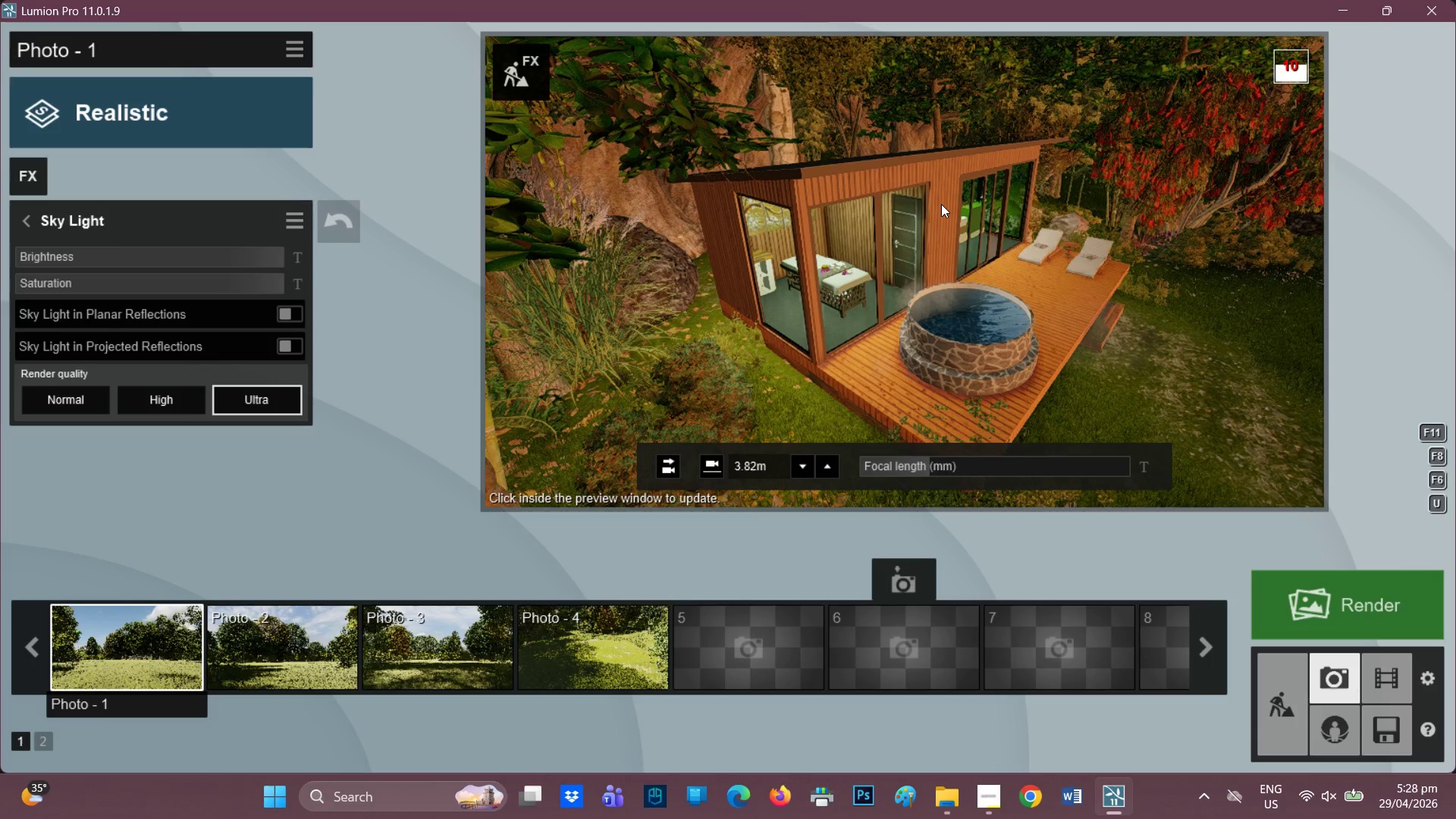 
wait(5.61)
 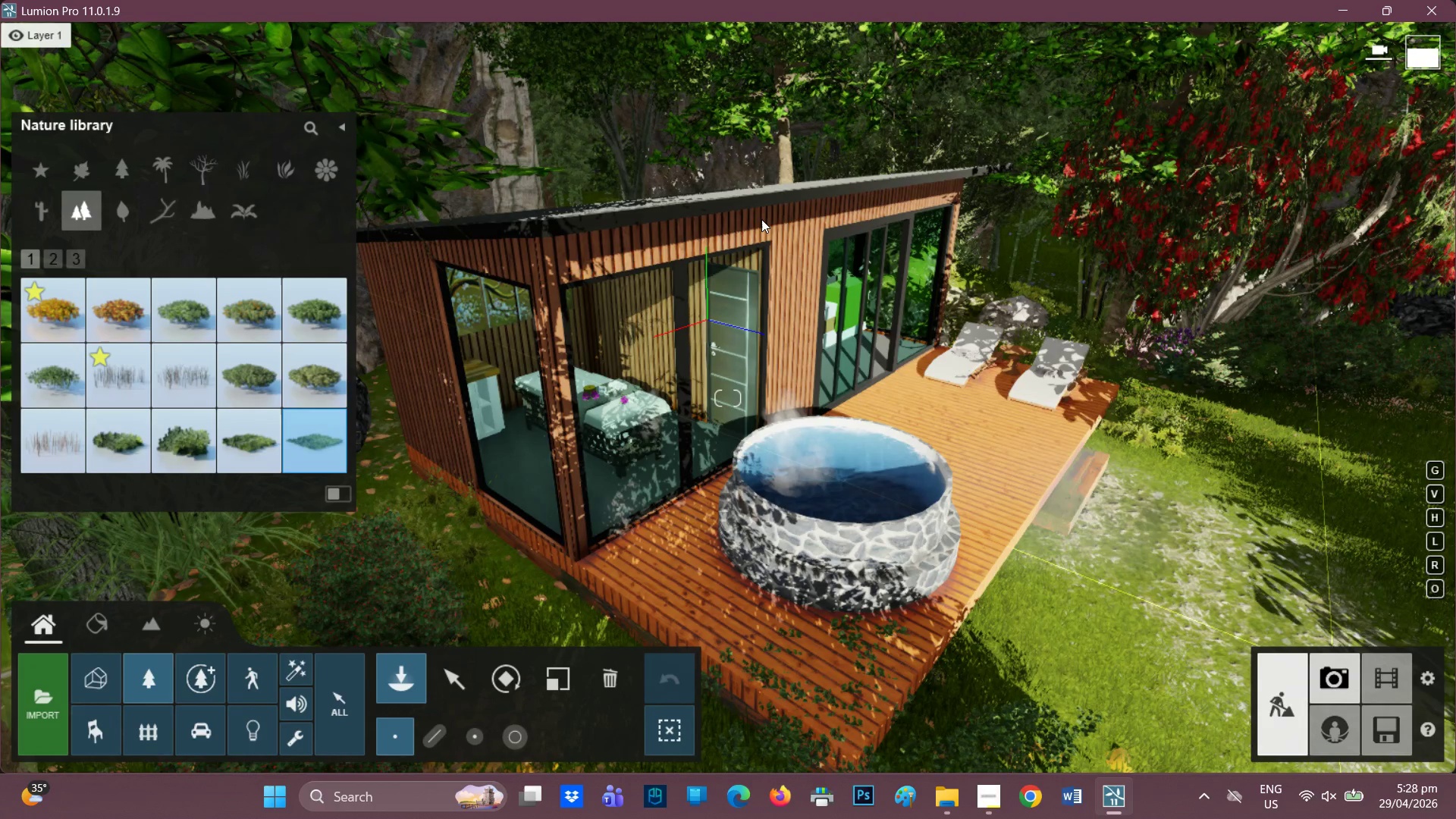 
left_click([997, 221])
 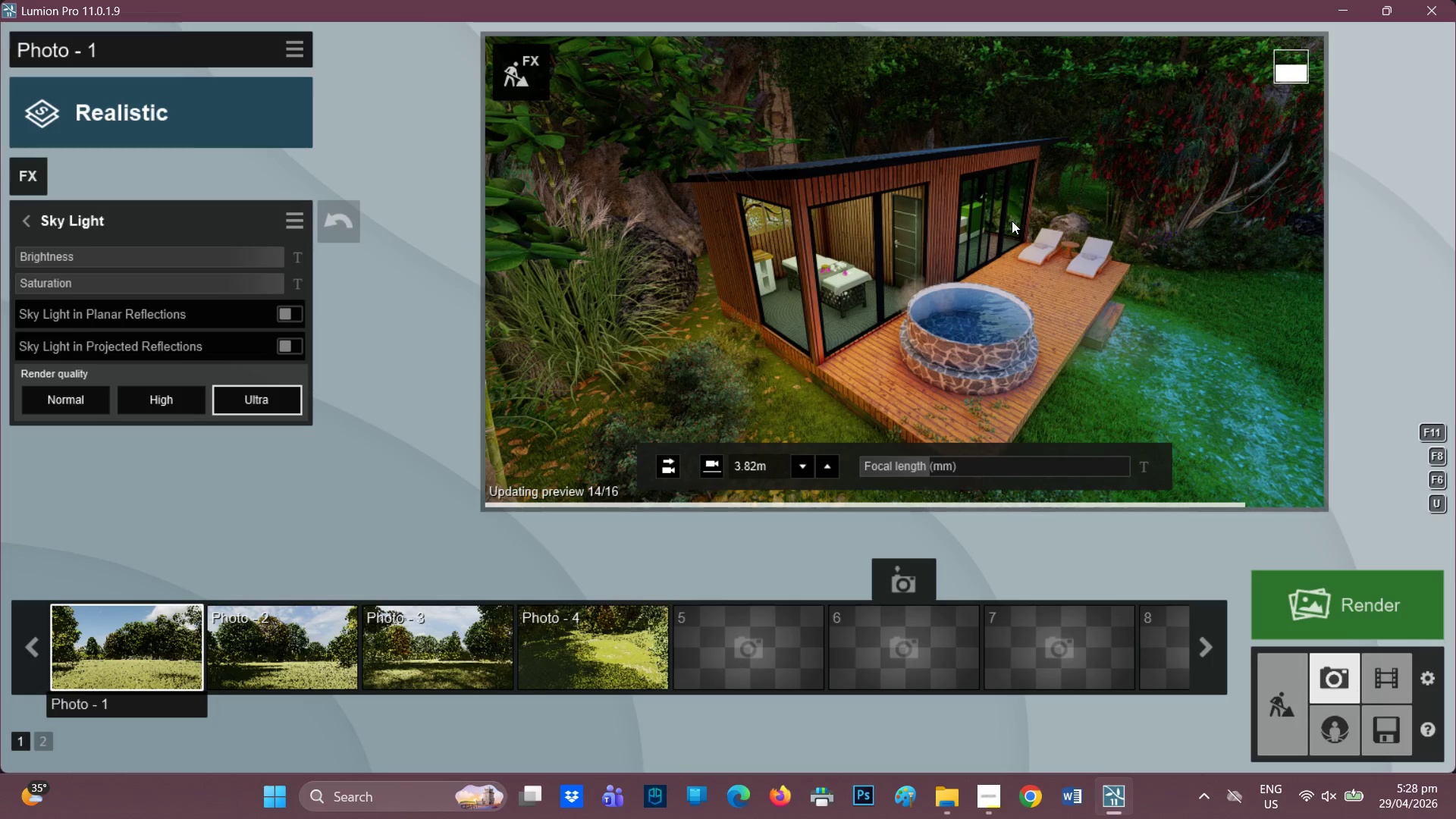 
wait(12.8)
 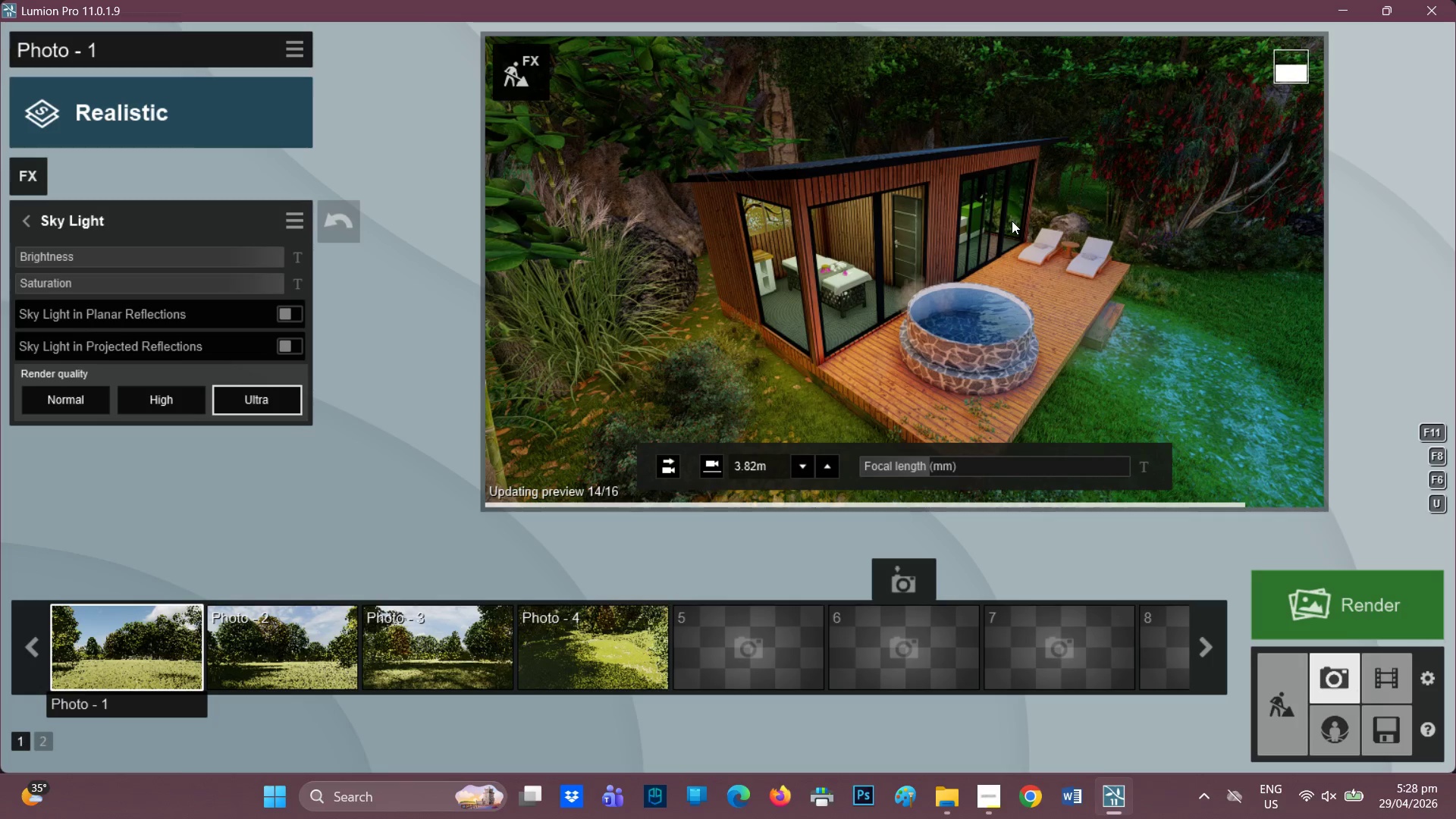 
type(DD)
 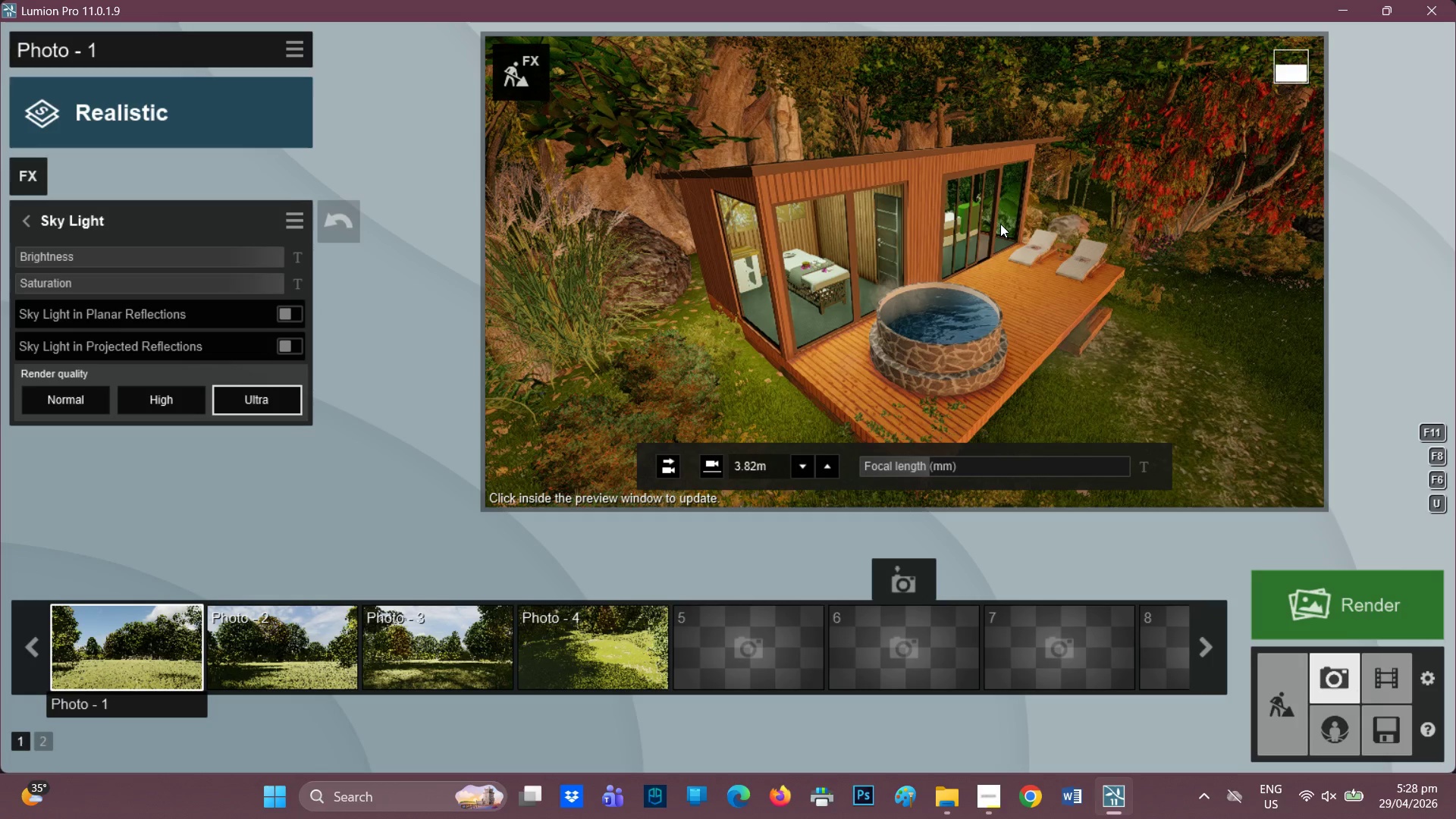 
wait(5.2)
 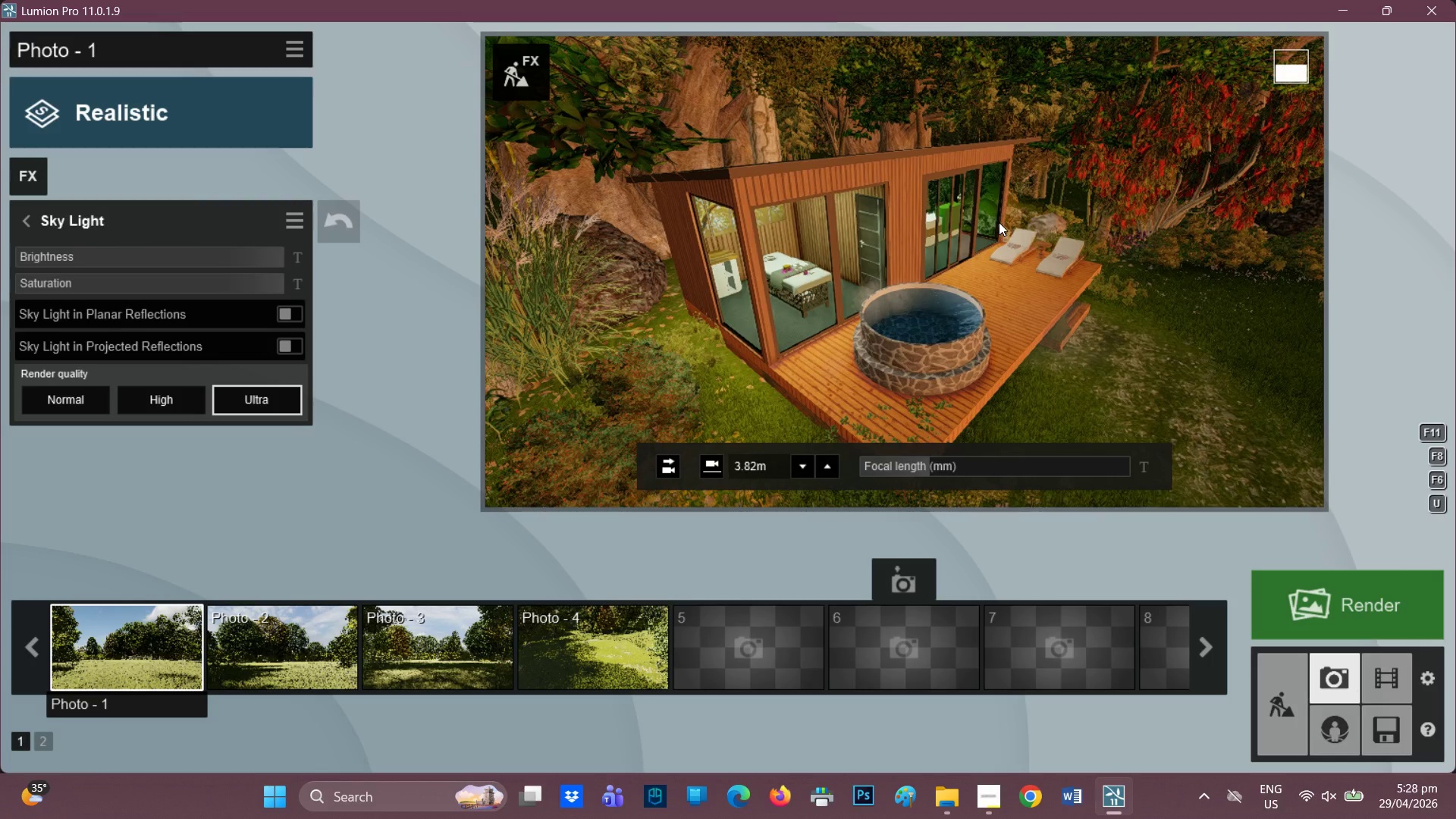 
key(A)
 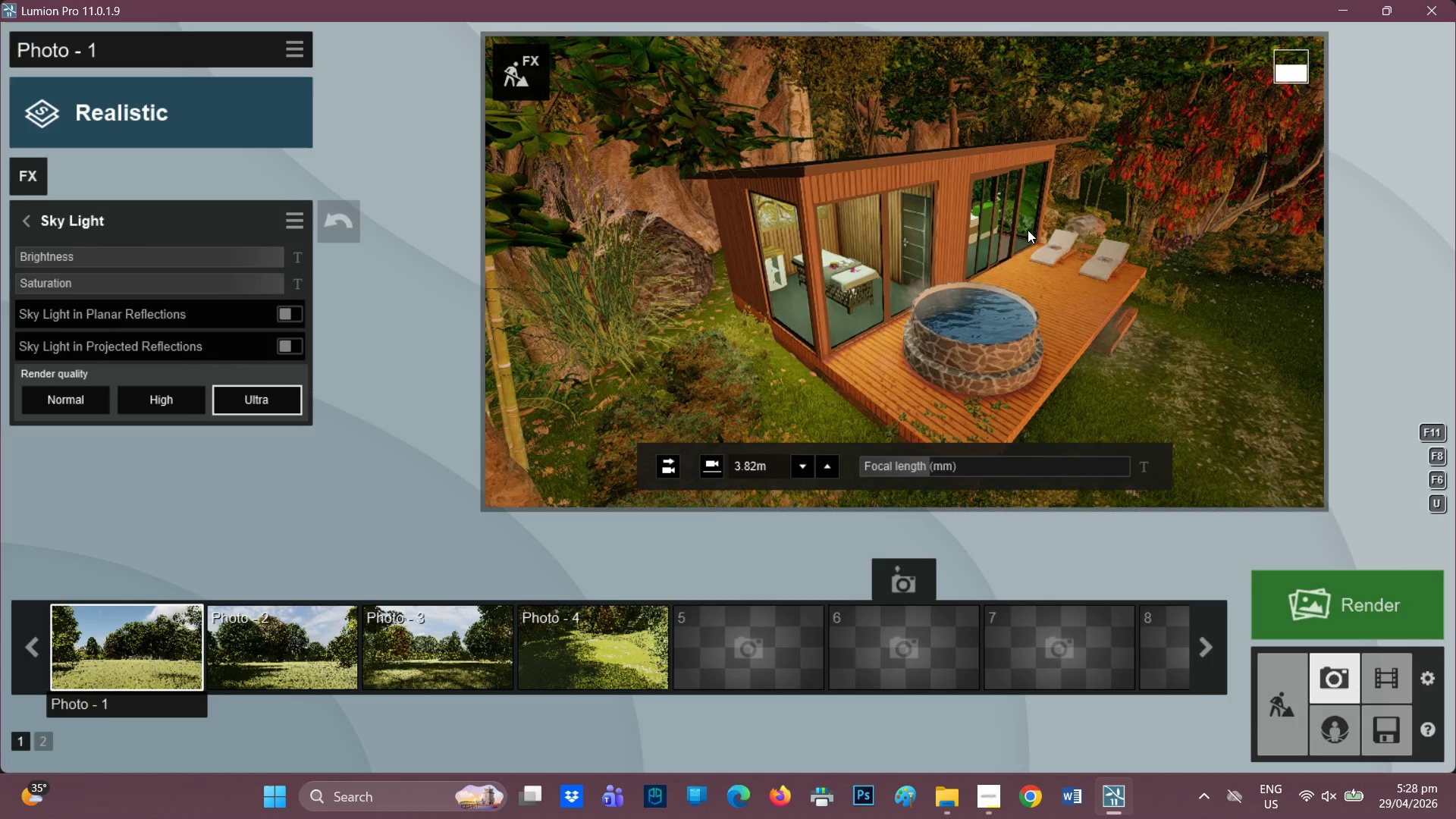 
left_click([1028, 230])
 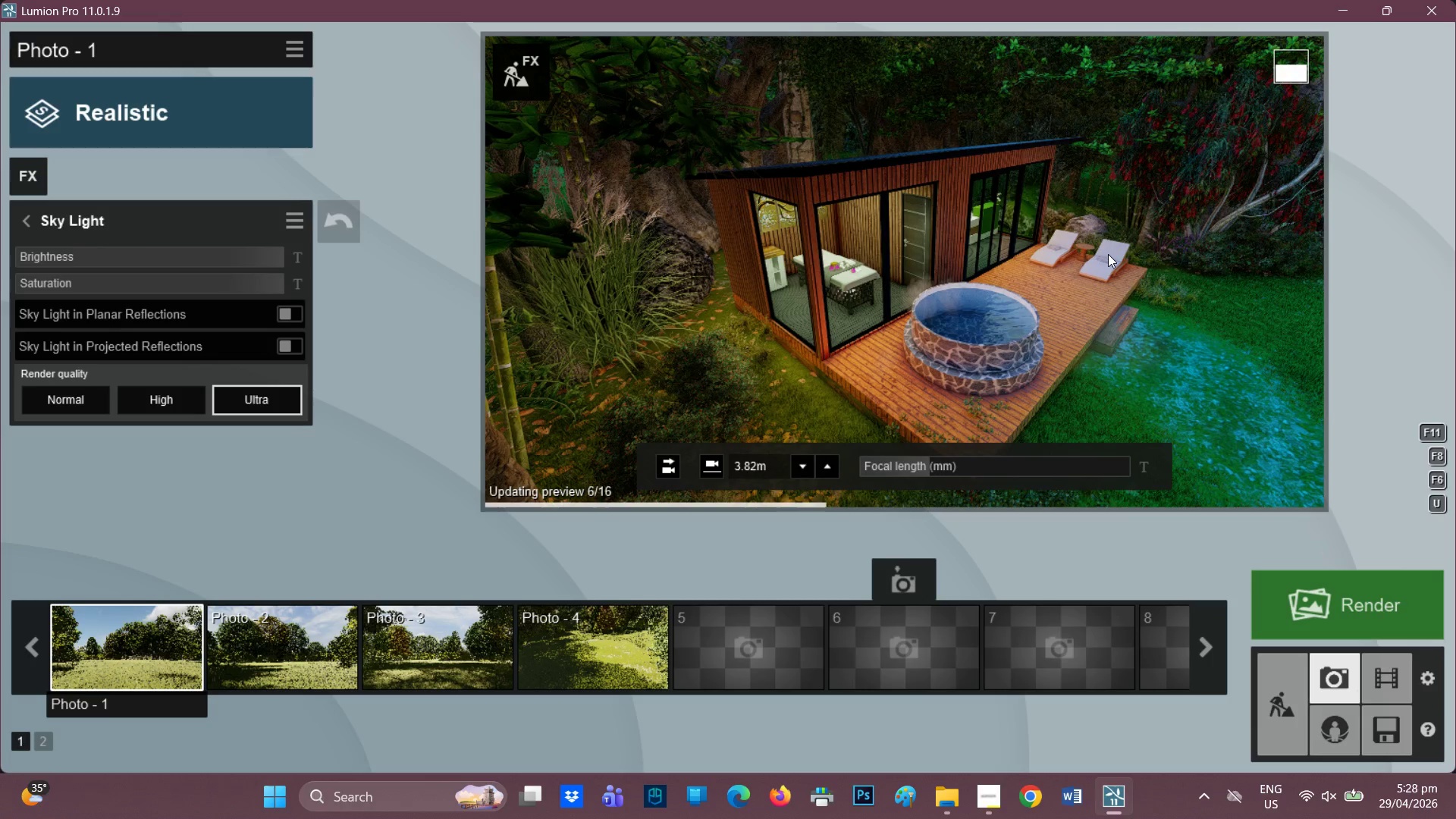 
wait(8.62)
 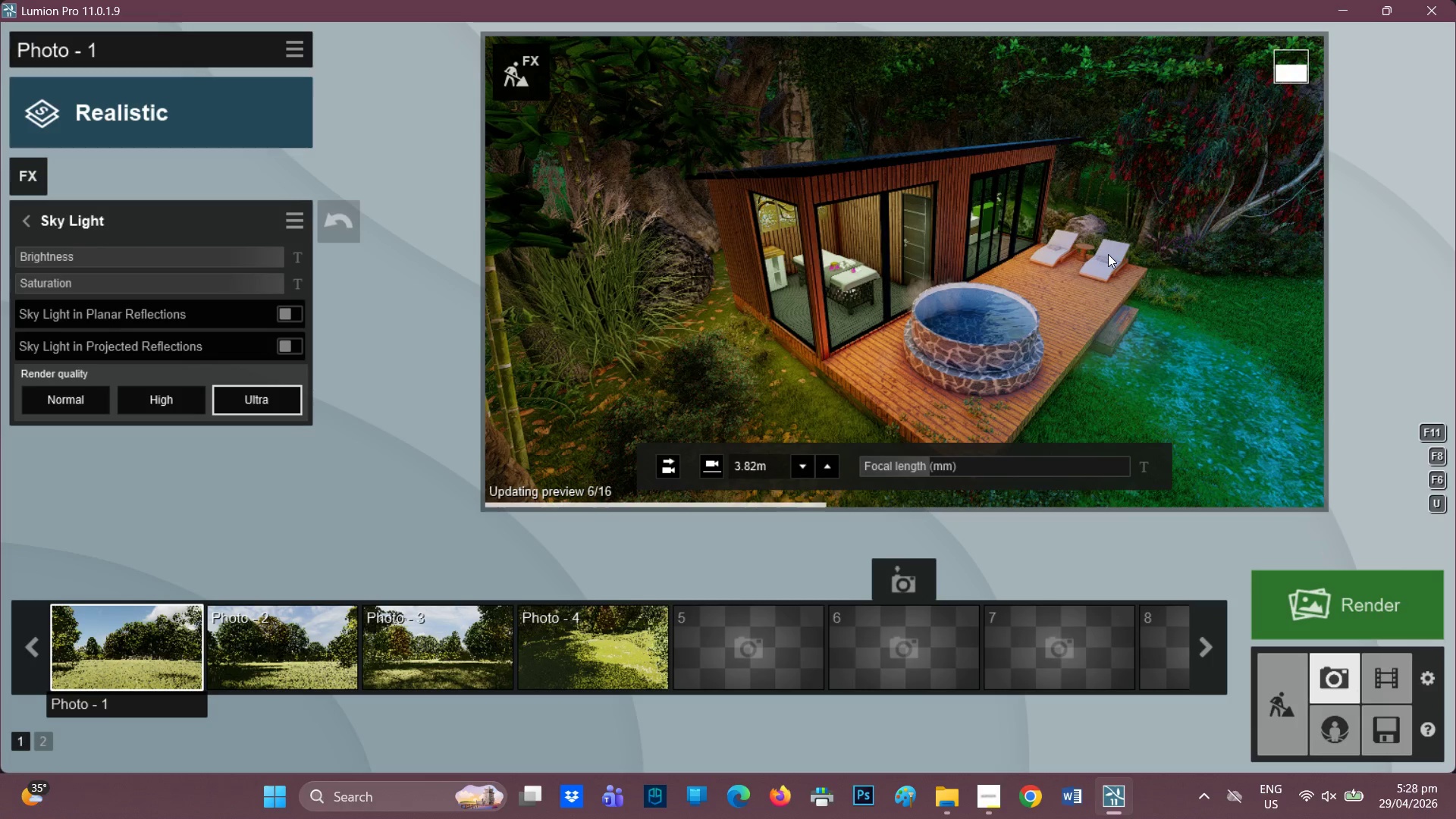 
left_click([802, 470])
 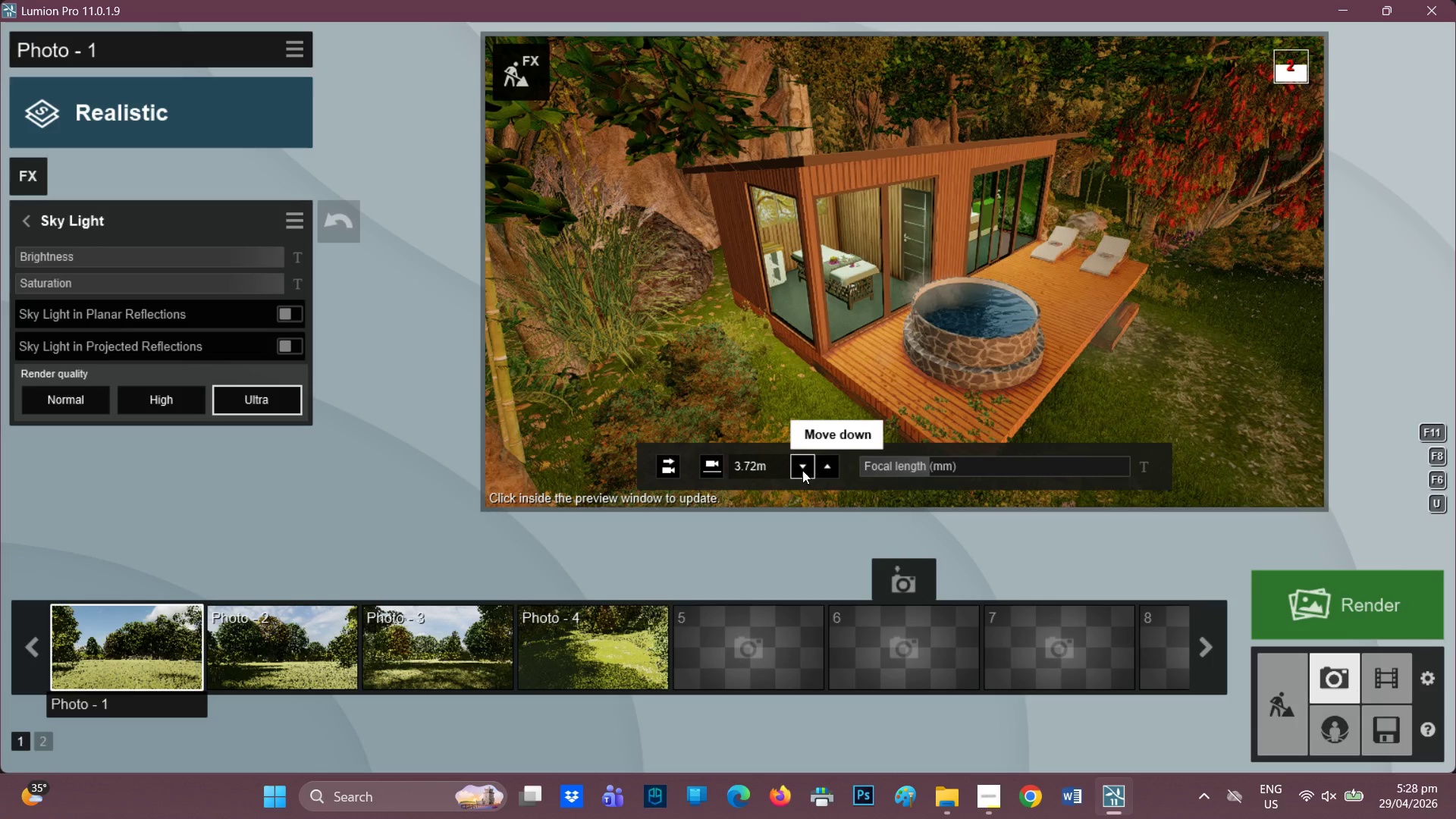 
left_click([802, 470])
 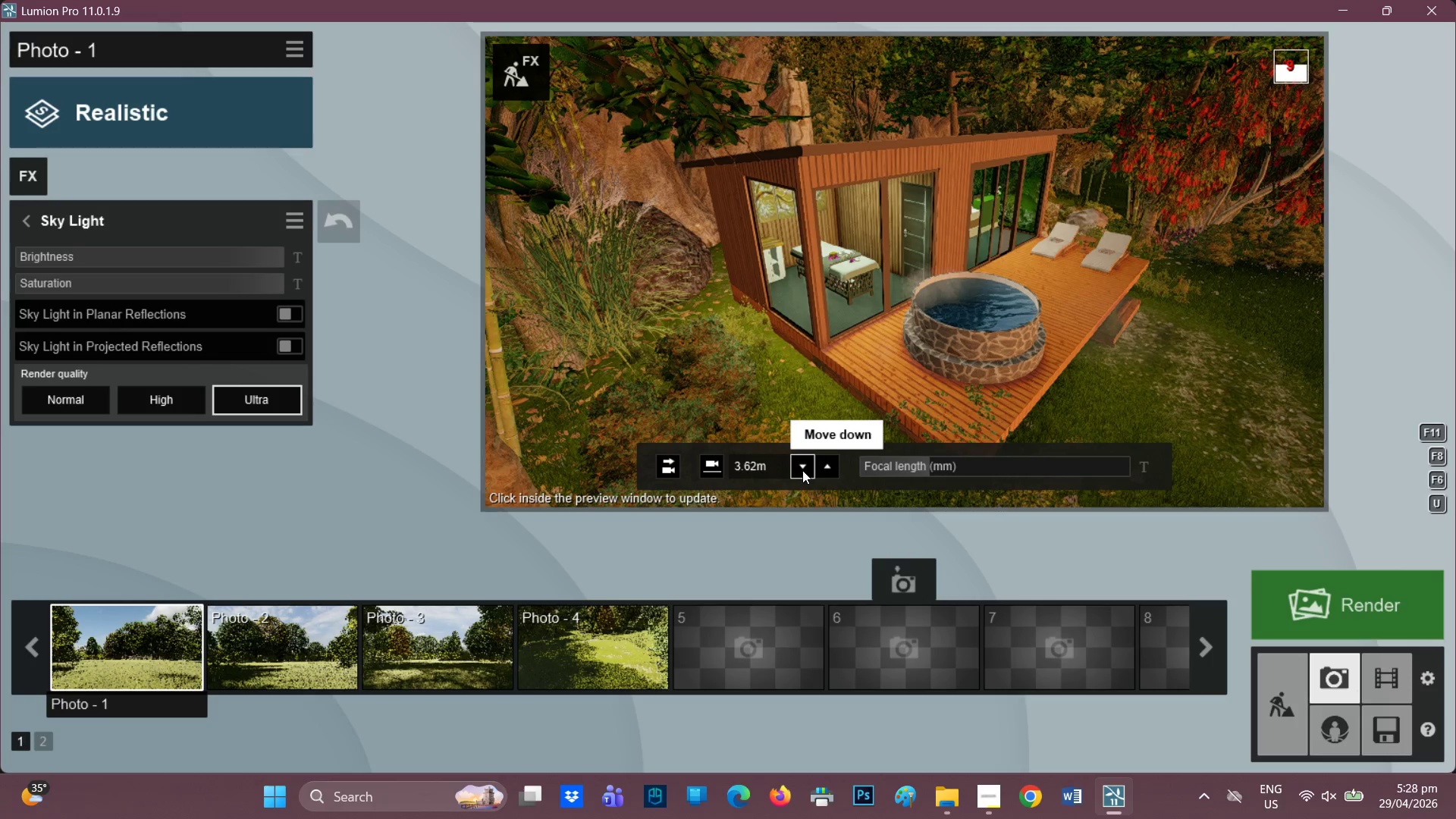 
left_click([1119, 283])
 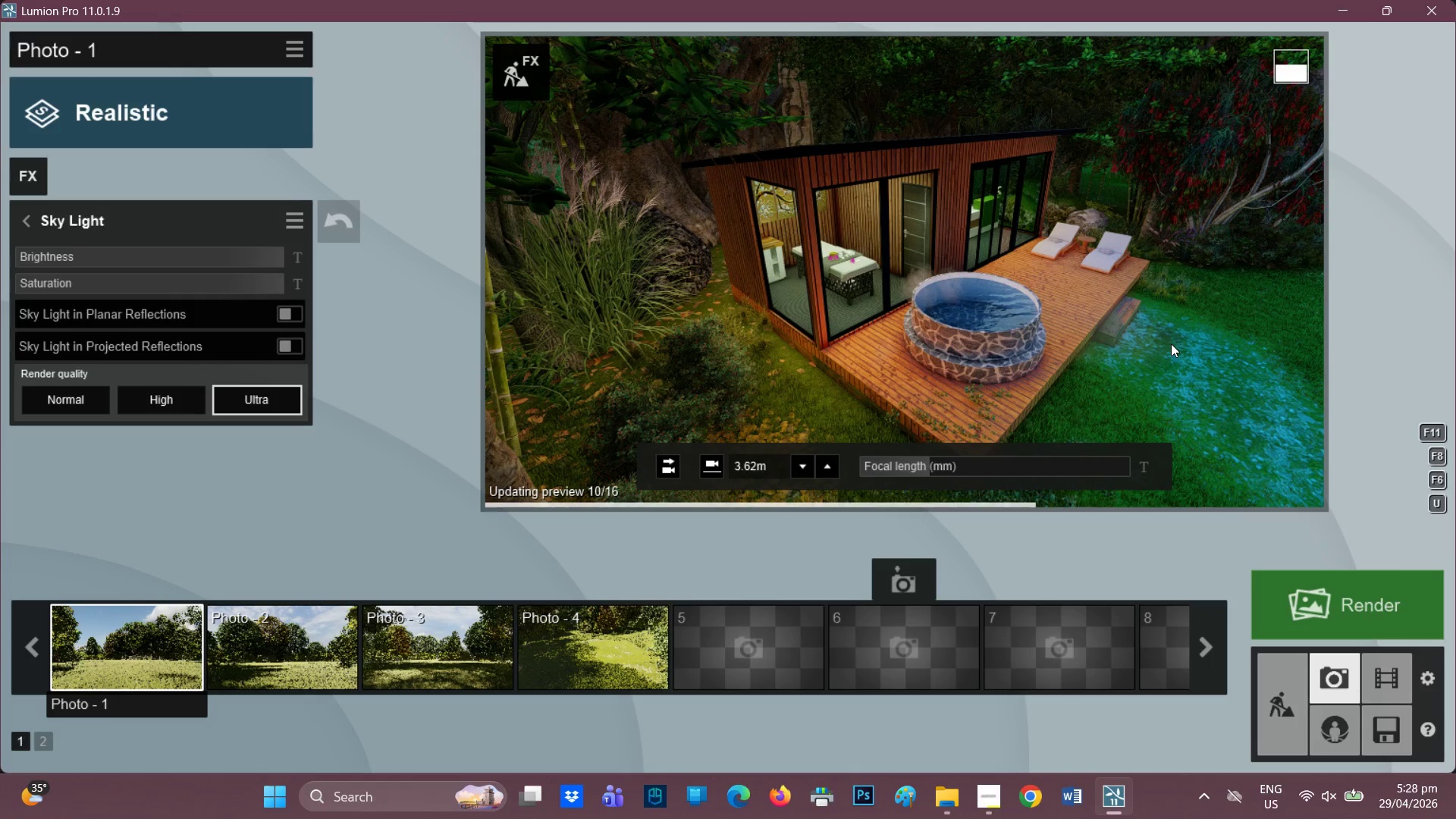 
wait(10.69)
 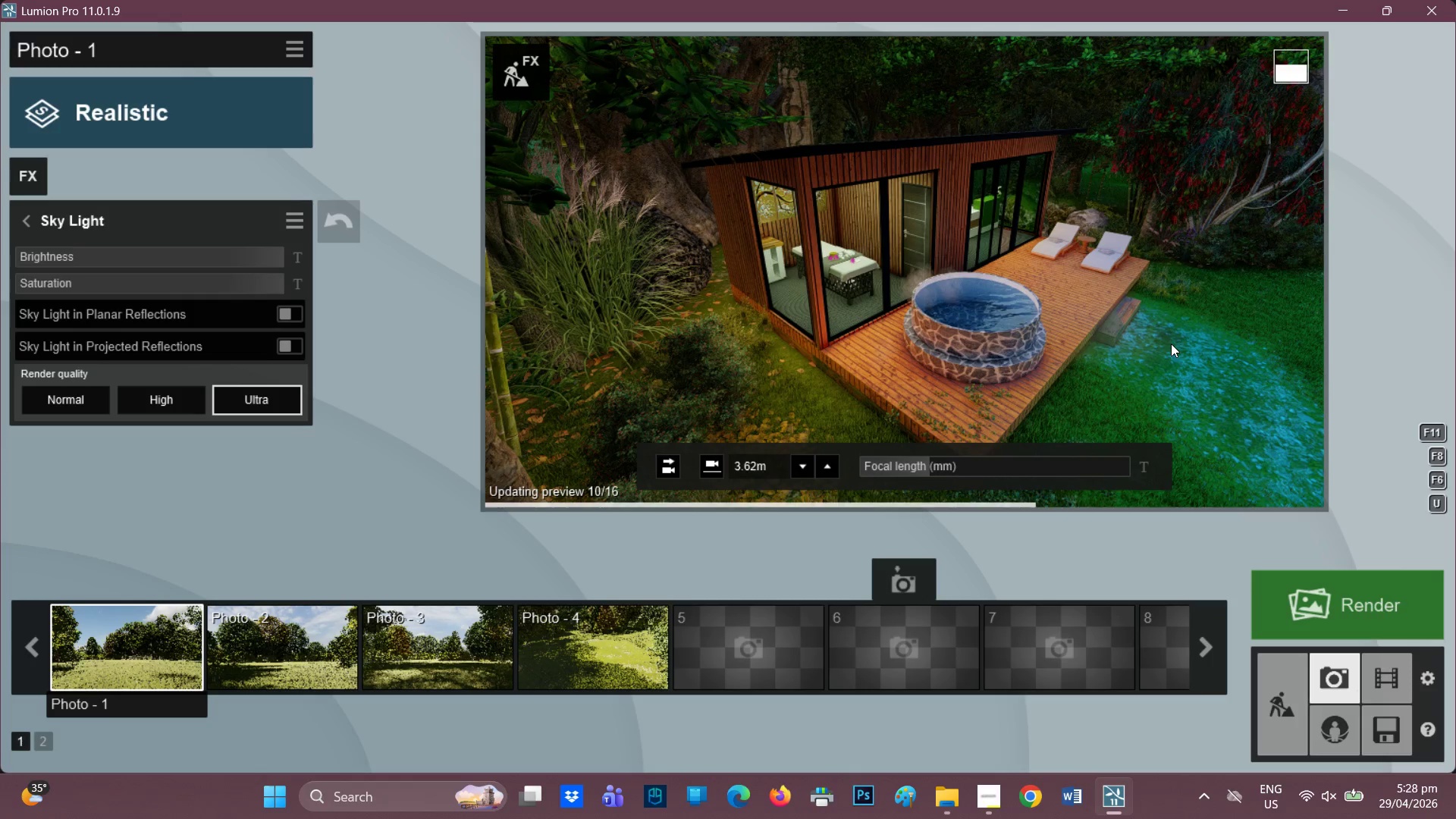 
left_click([933, 468])
 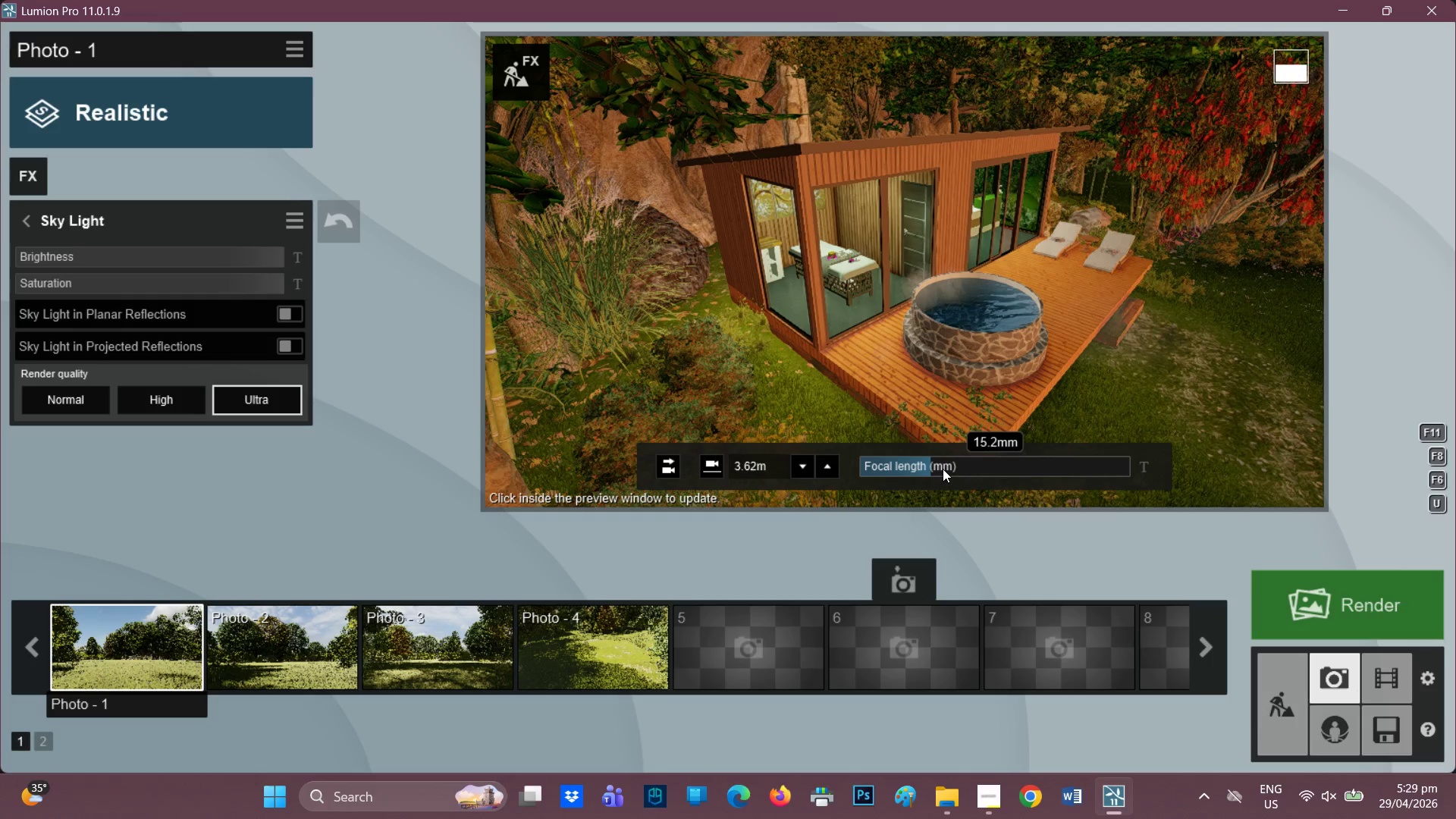 
wait(8.33)
 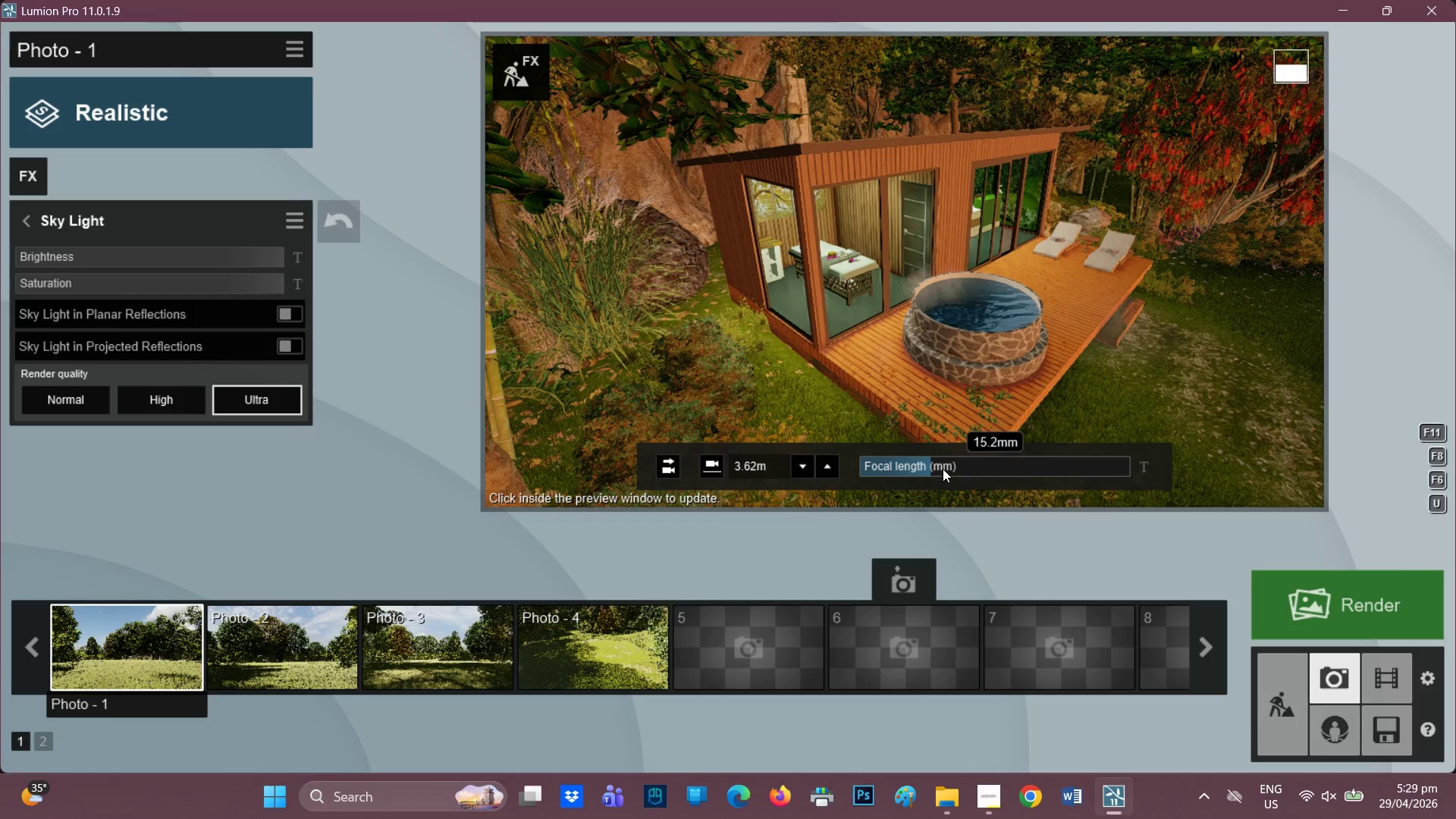 
right_click([1088, 325])
 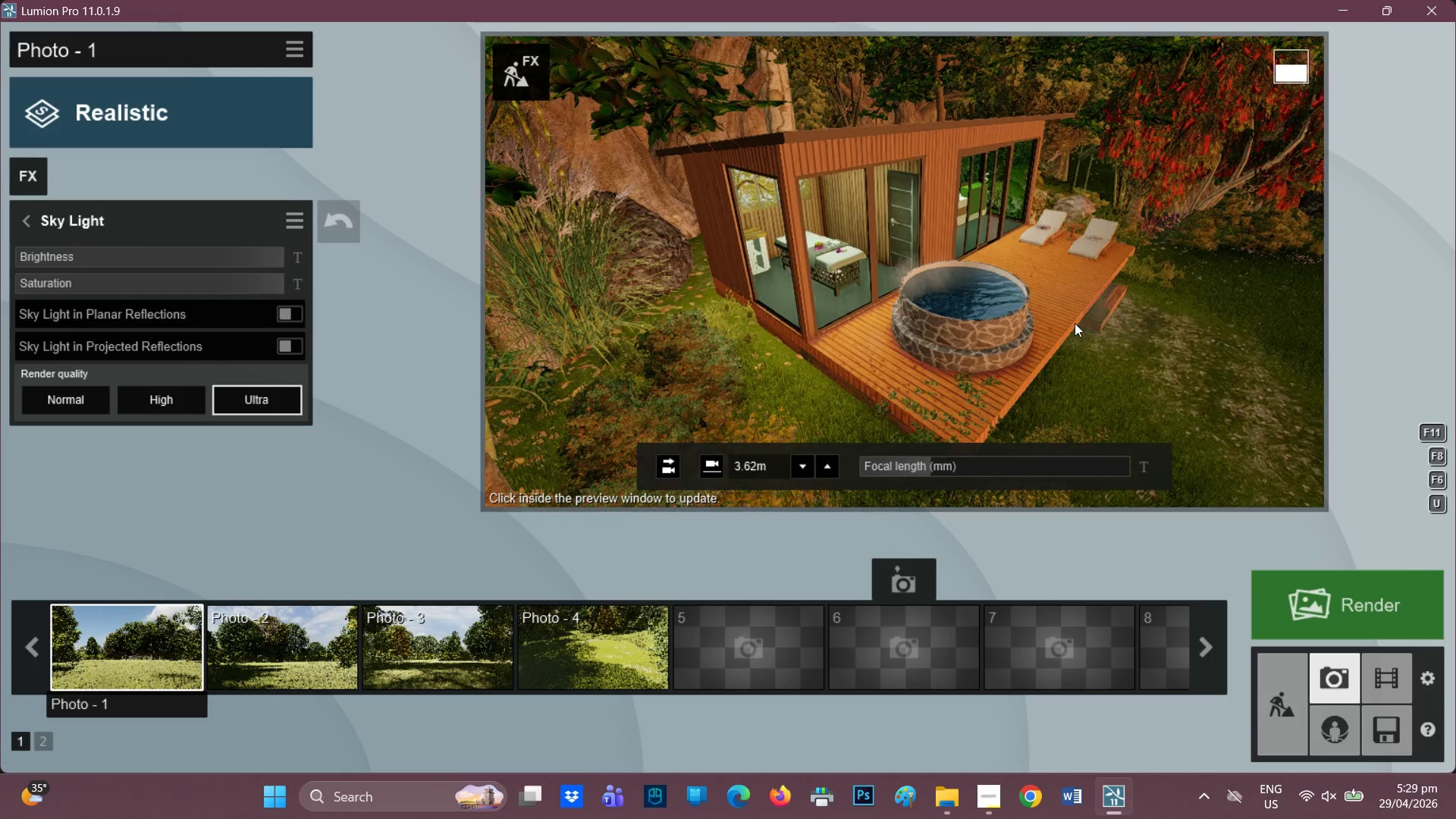 
left_click([1075, 323])
 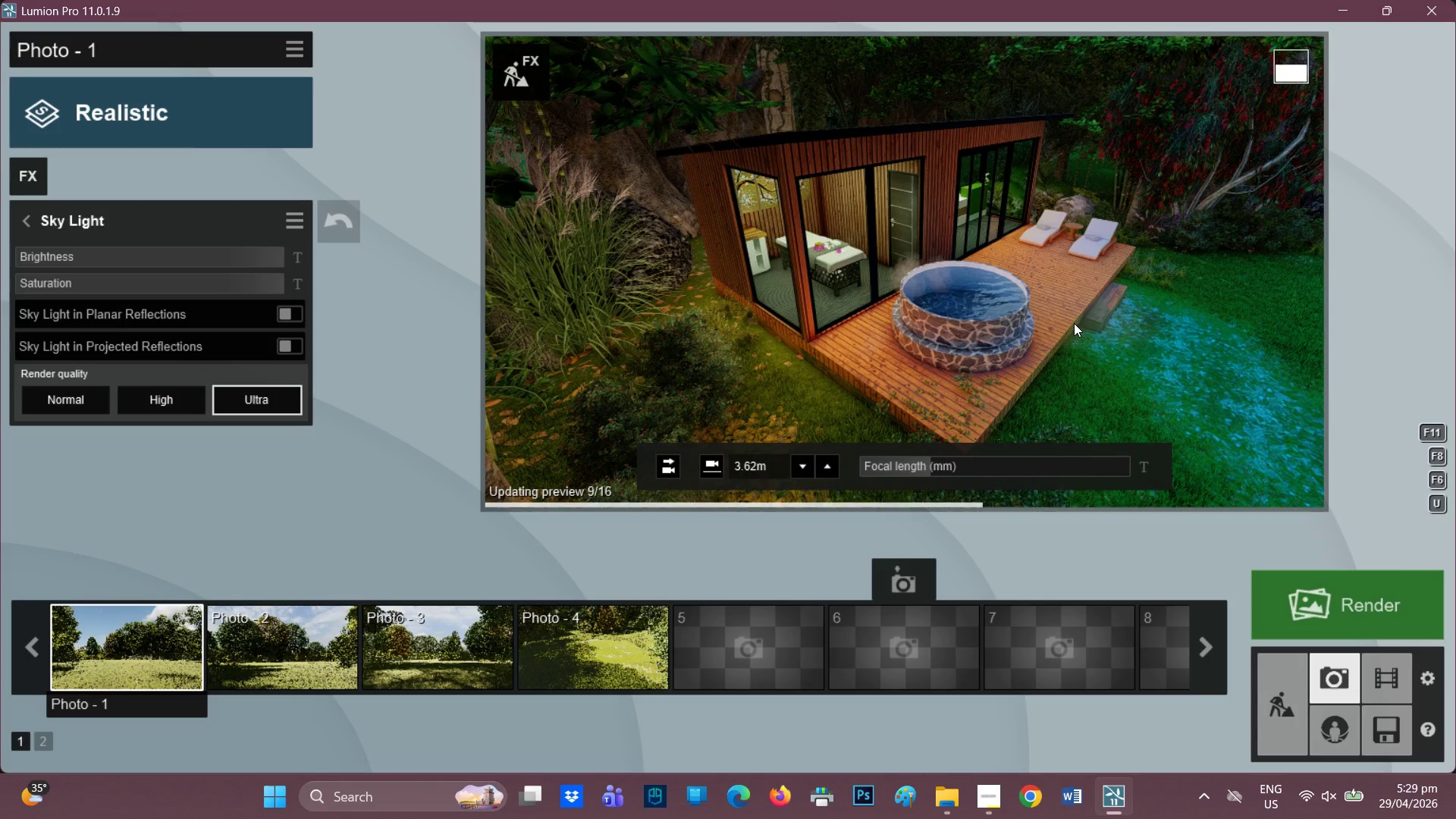 
wait(10.31)
 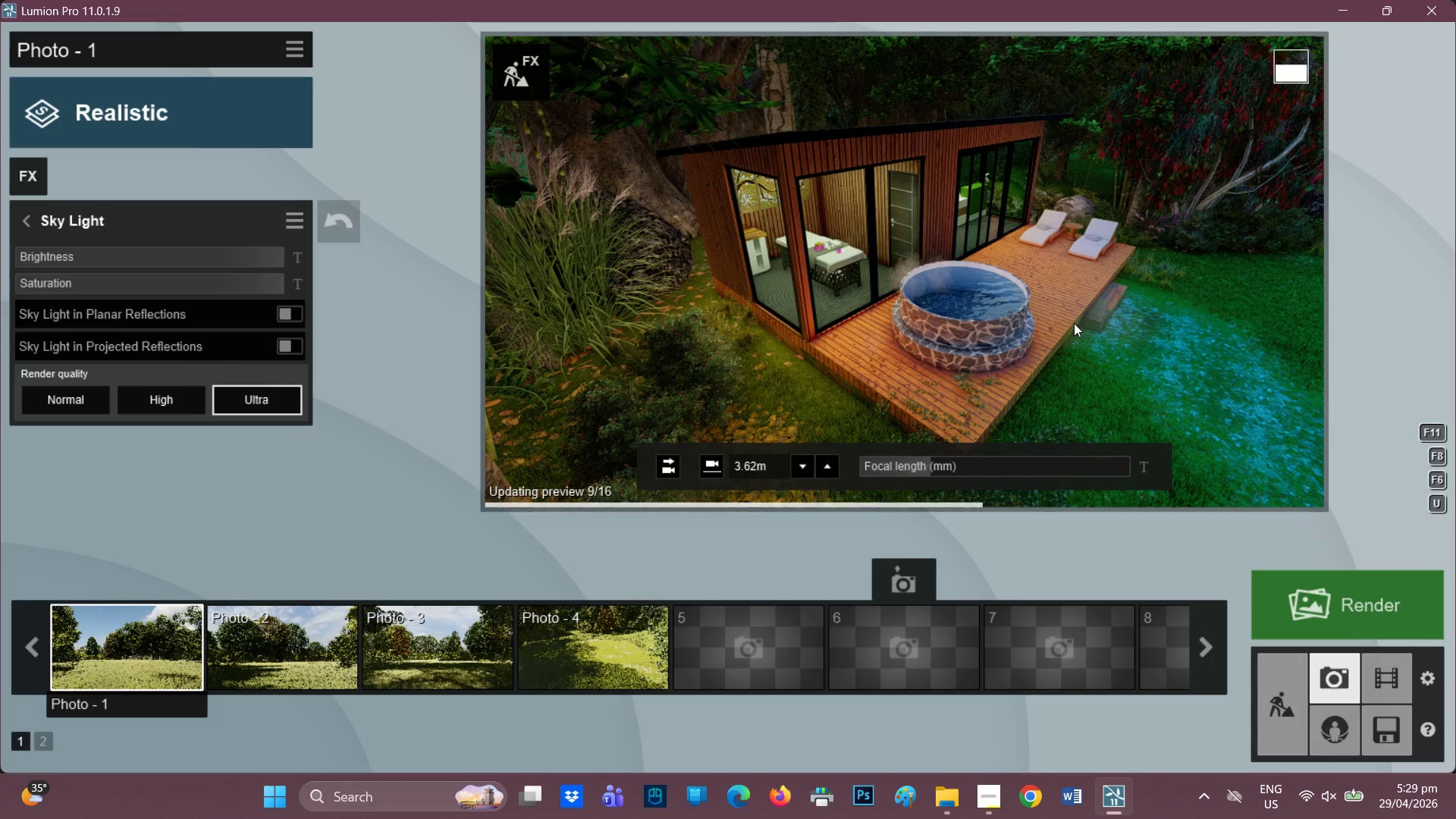 
scroll: coordinate [1074, 323], scroll_direction: up, amount: 1.0
 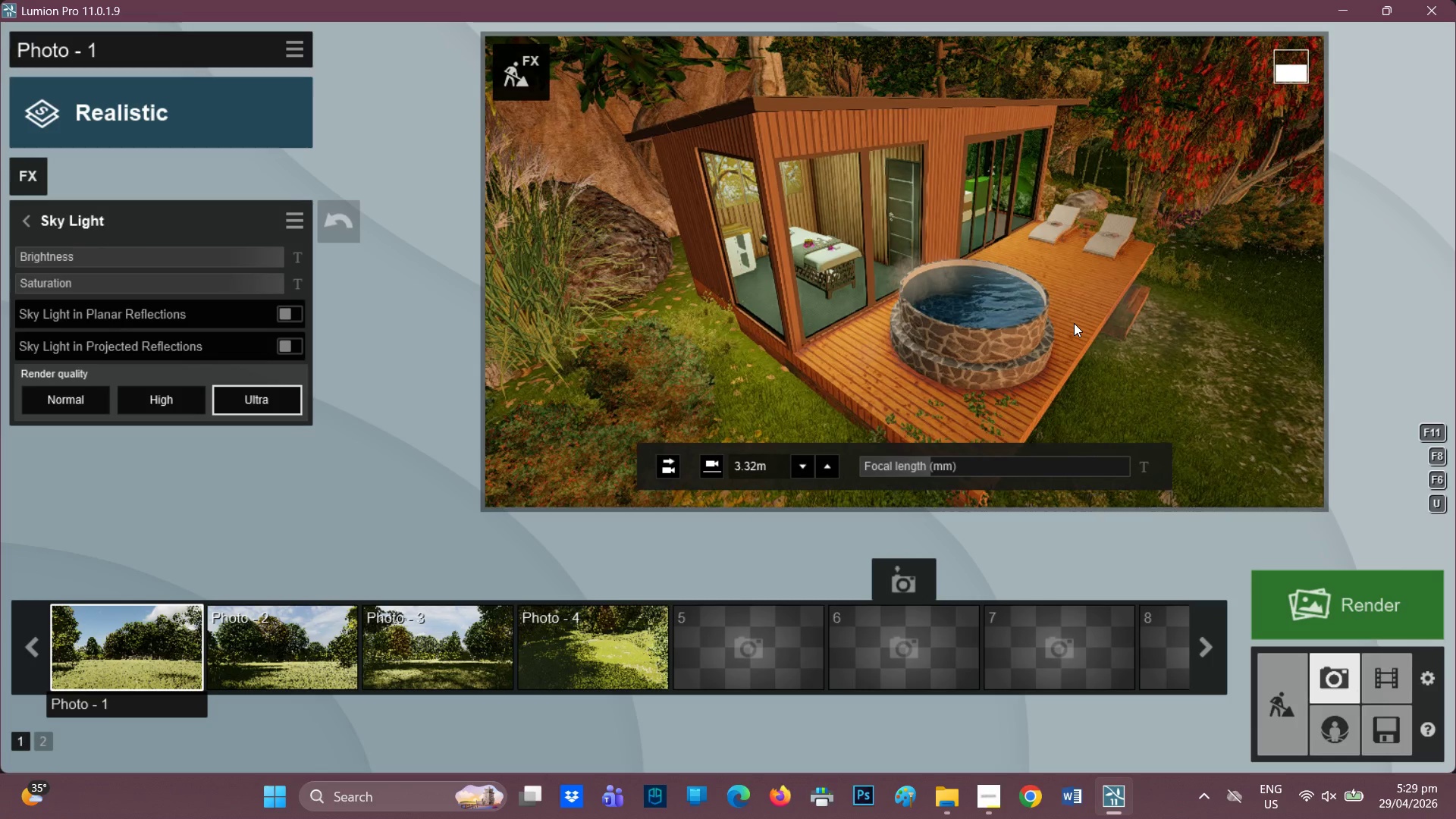 
left_click([1074, 323])
 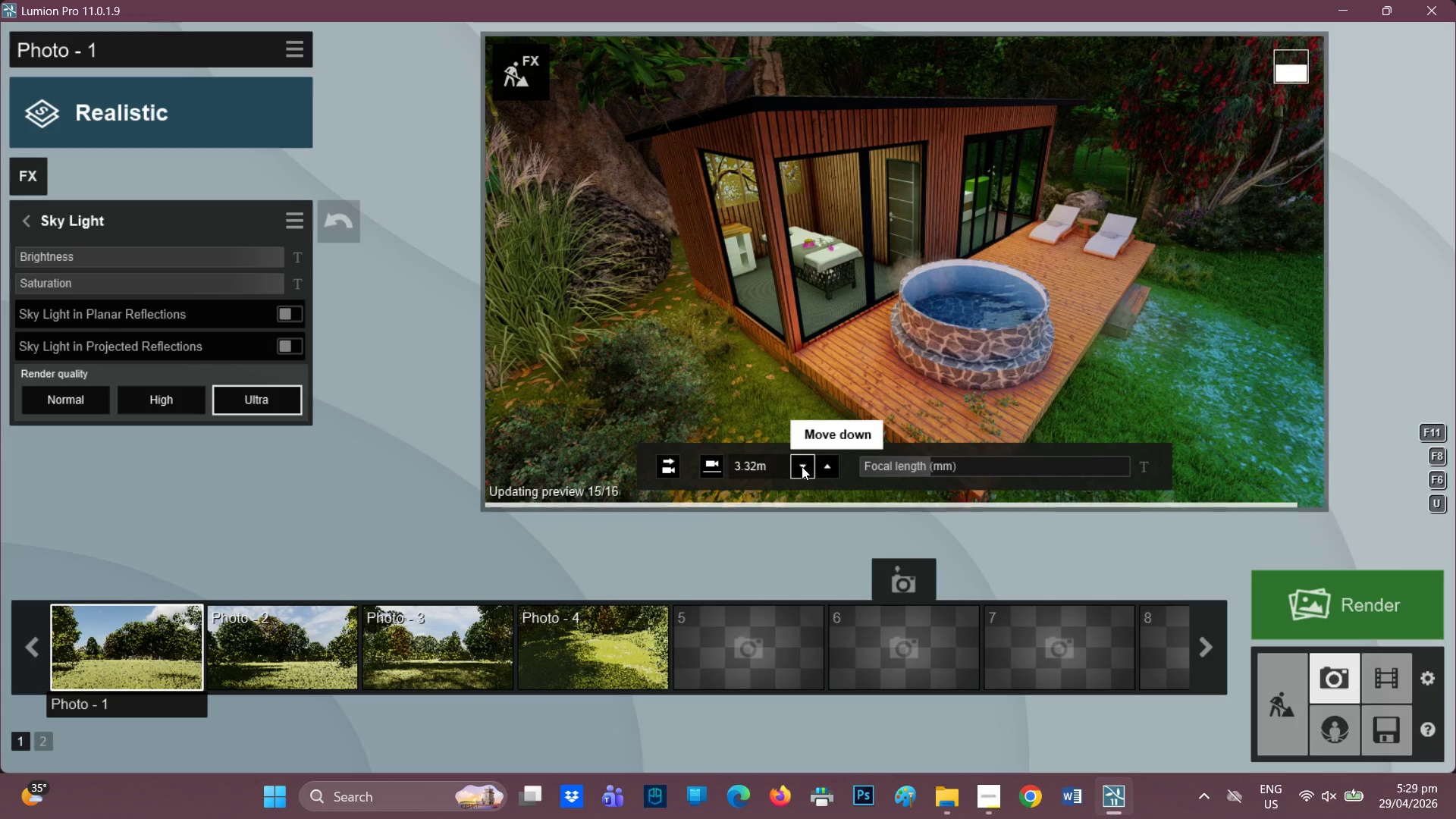 
wait(13.56)
 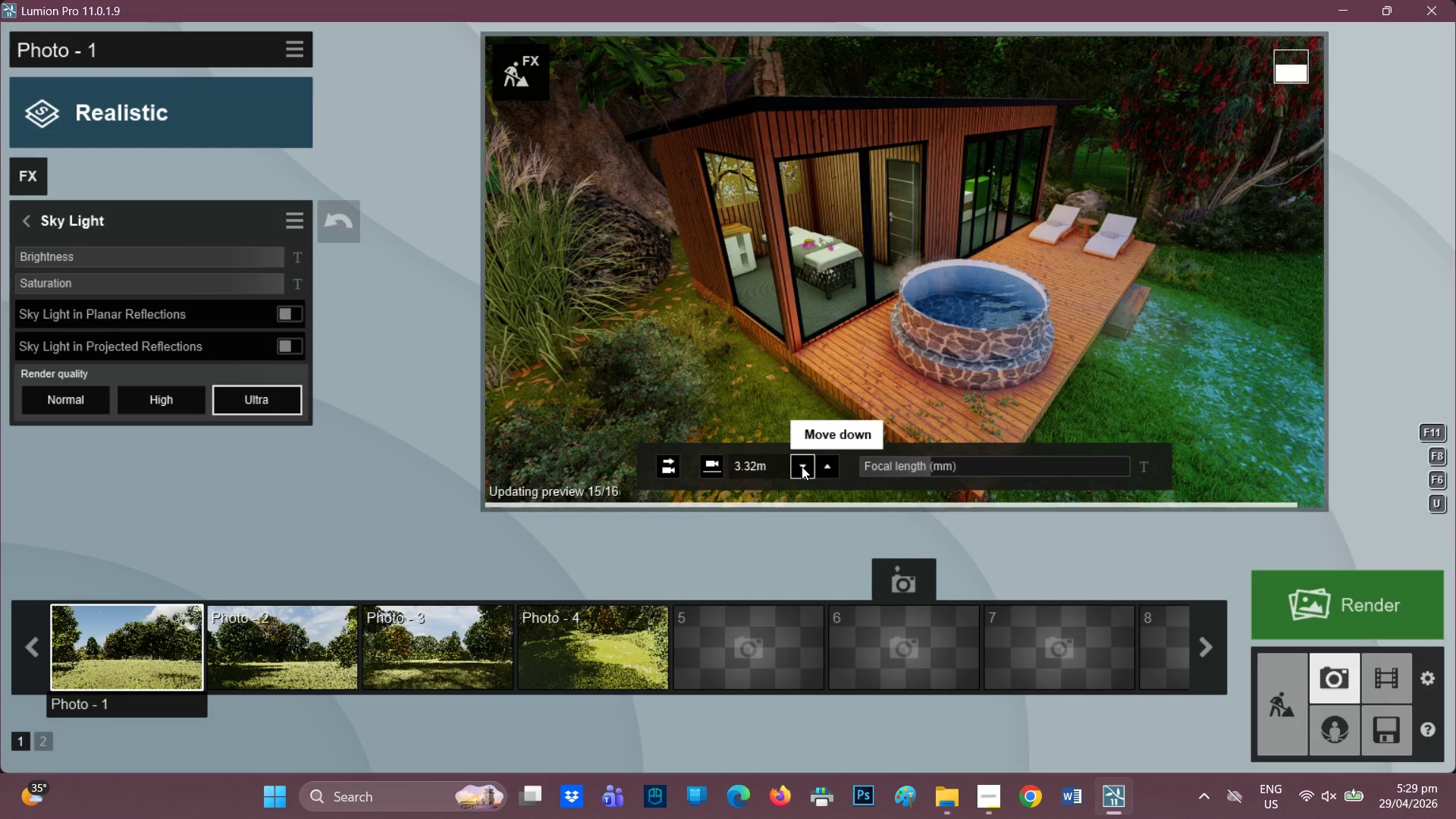 
left_click([802, 466])
 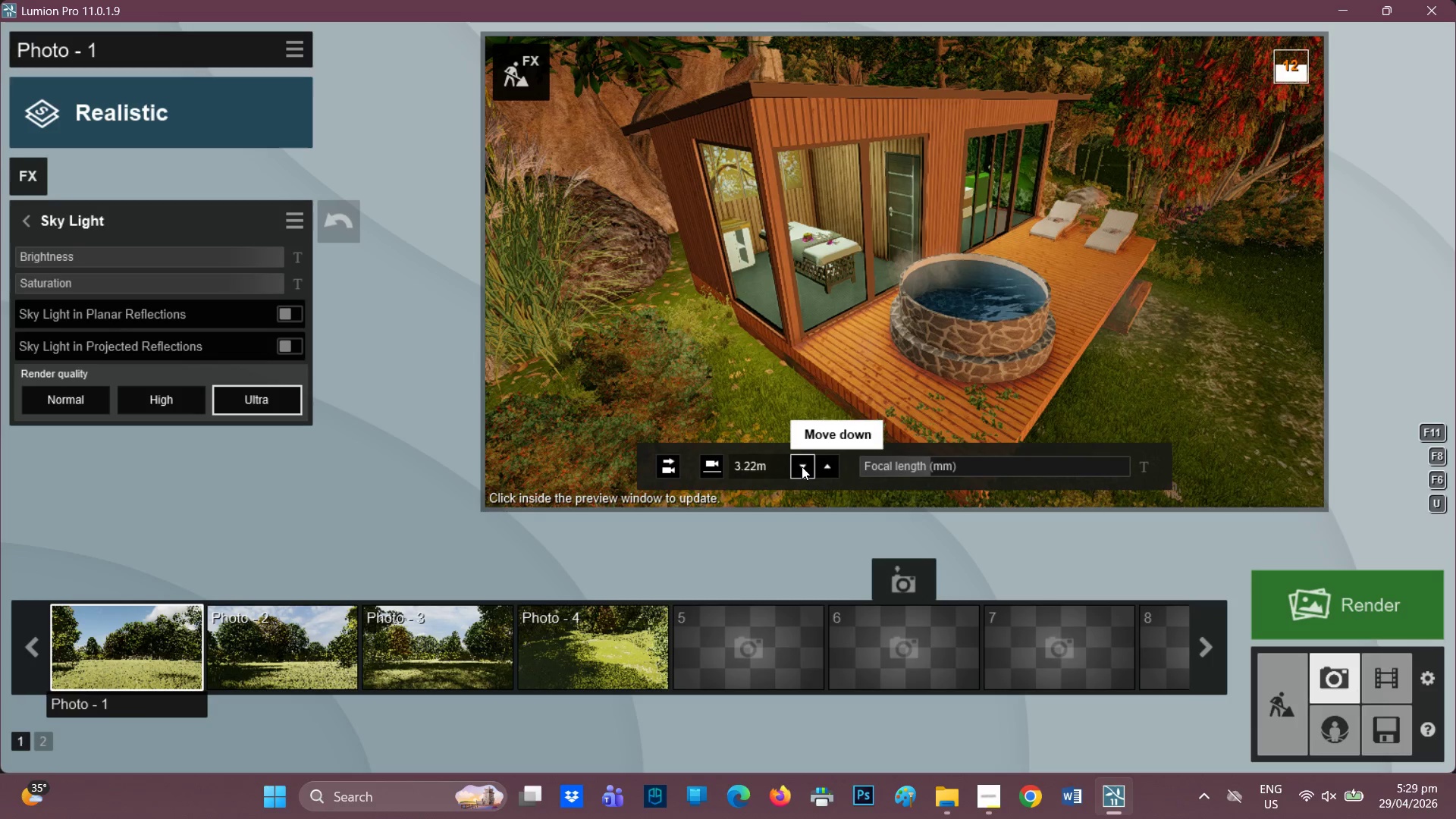 
left_click([802, 466])
 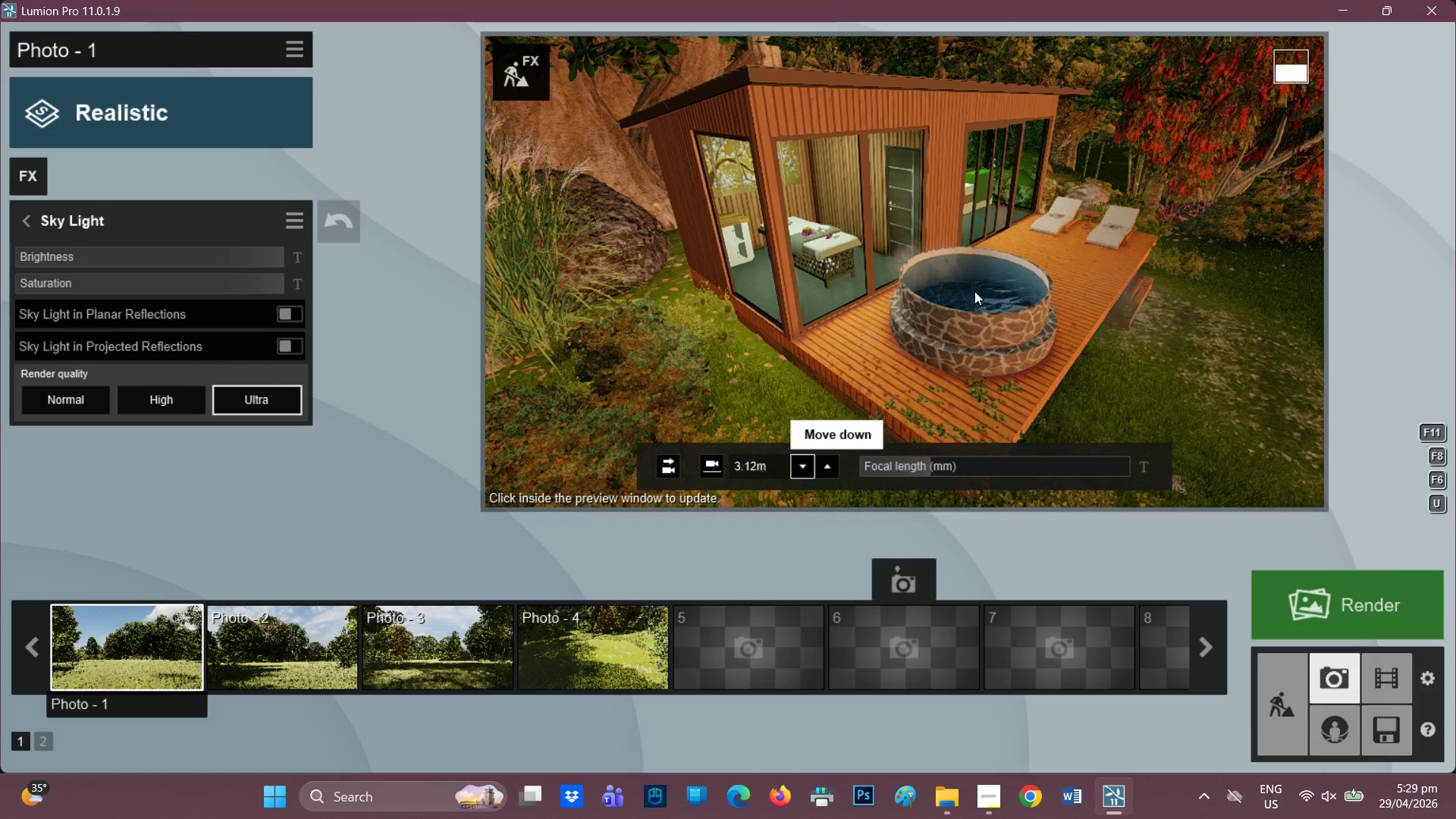 
left_click([955, 316])
 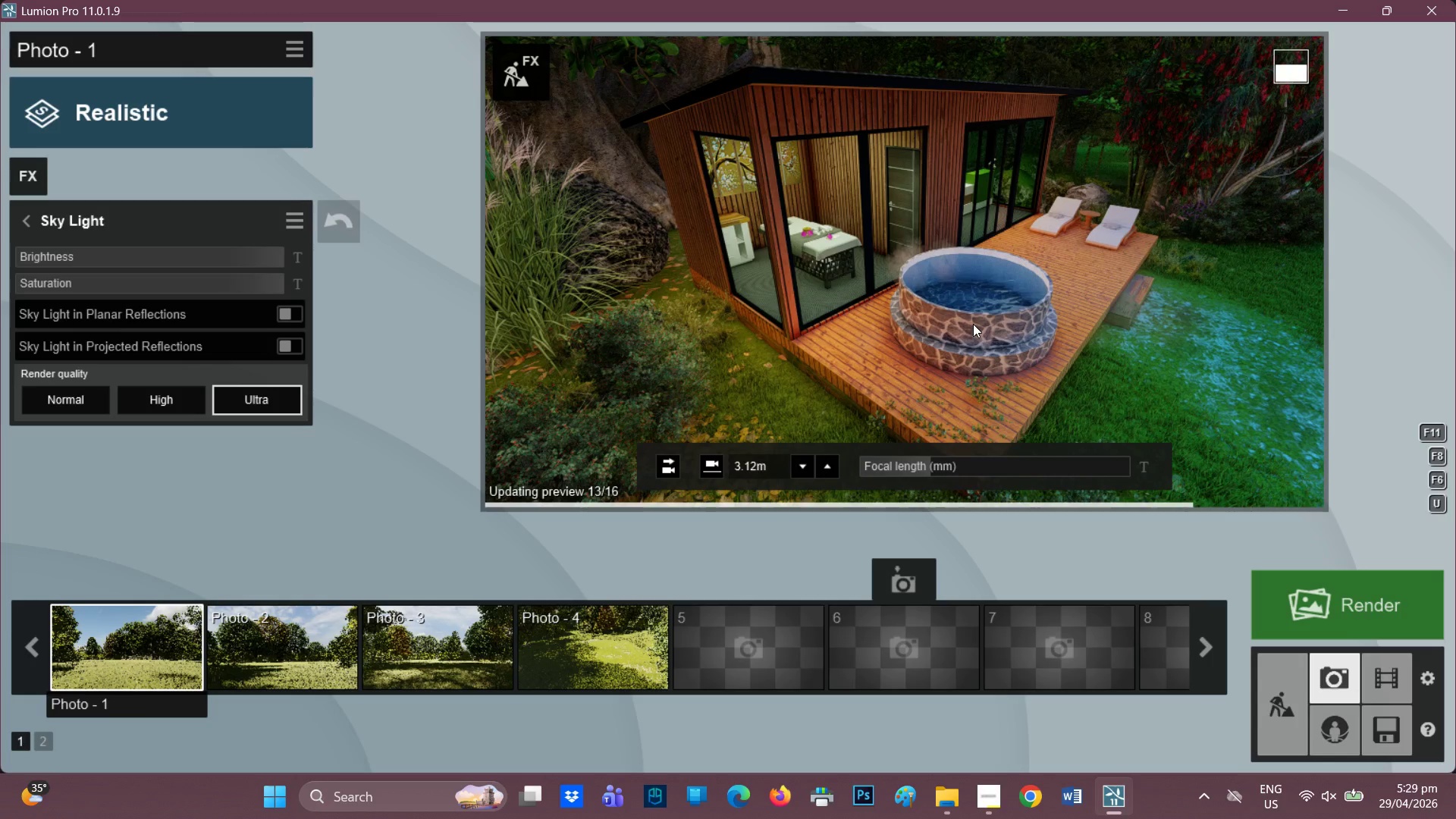 
wait(12.33)
 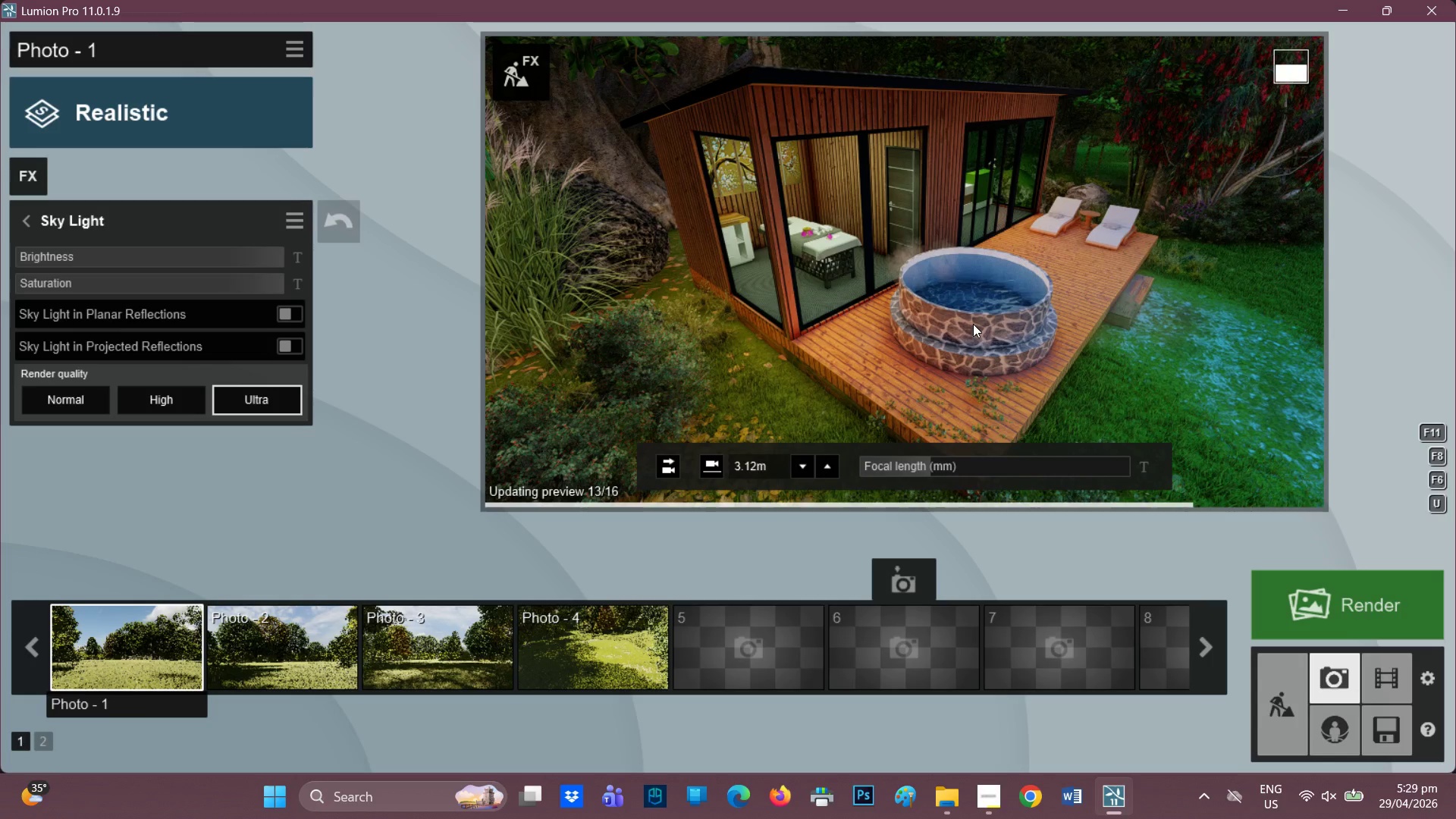 
scroll: coordinate [989, 312], scroll_direction: down, amount: 1.0
 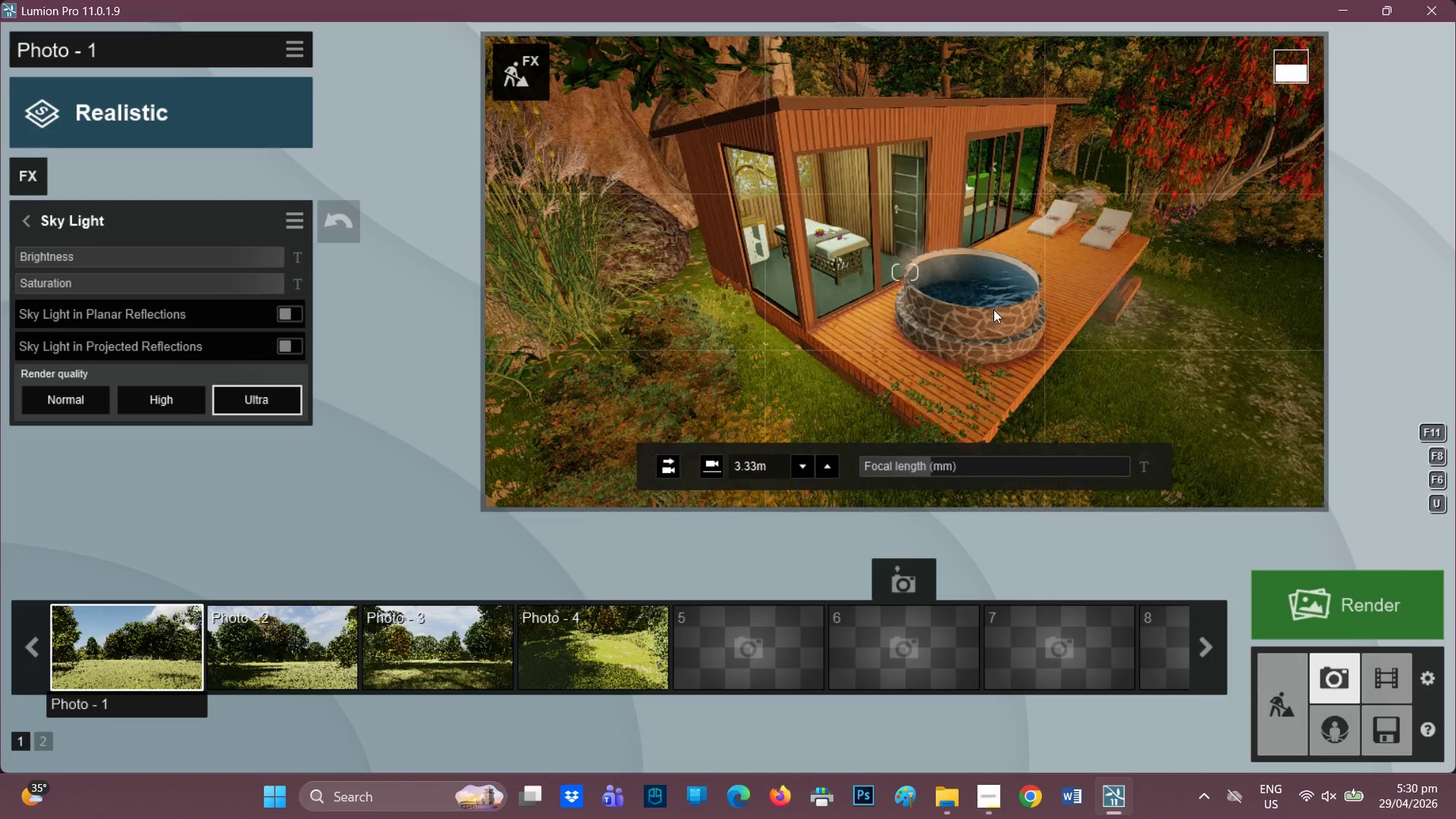 
wait(10.74)
 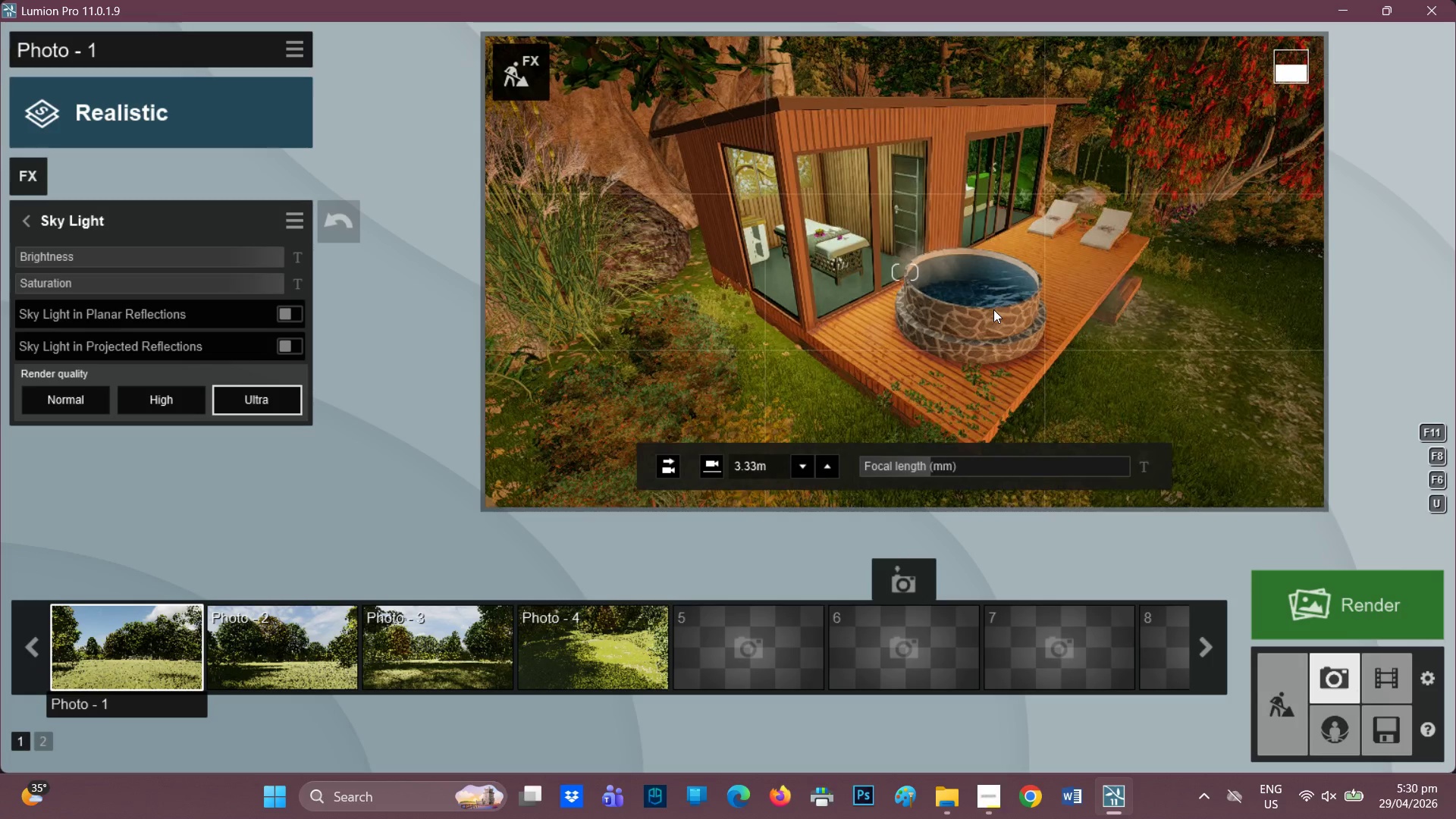 
left_click([994, 309])
 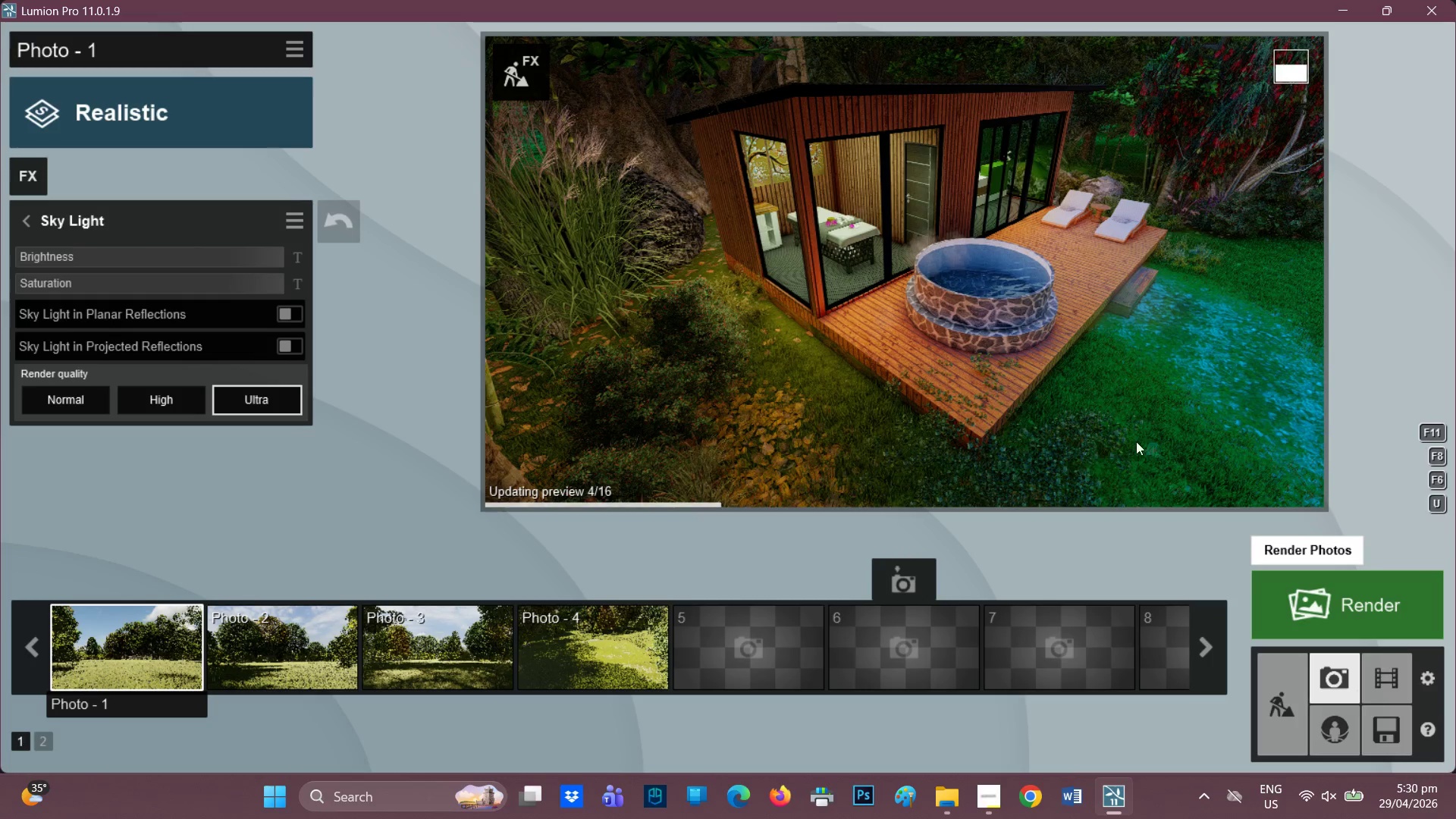 
mouse_move([1116, 406])
 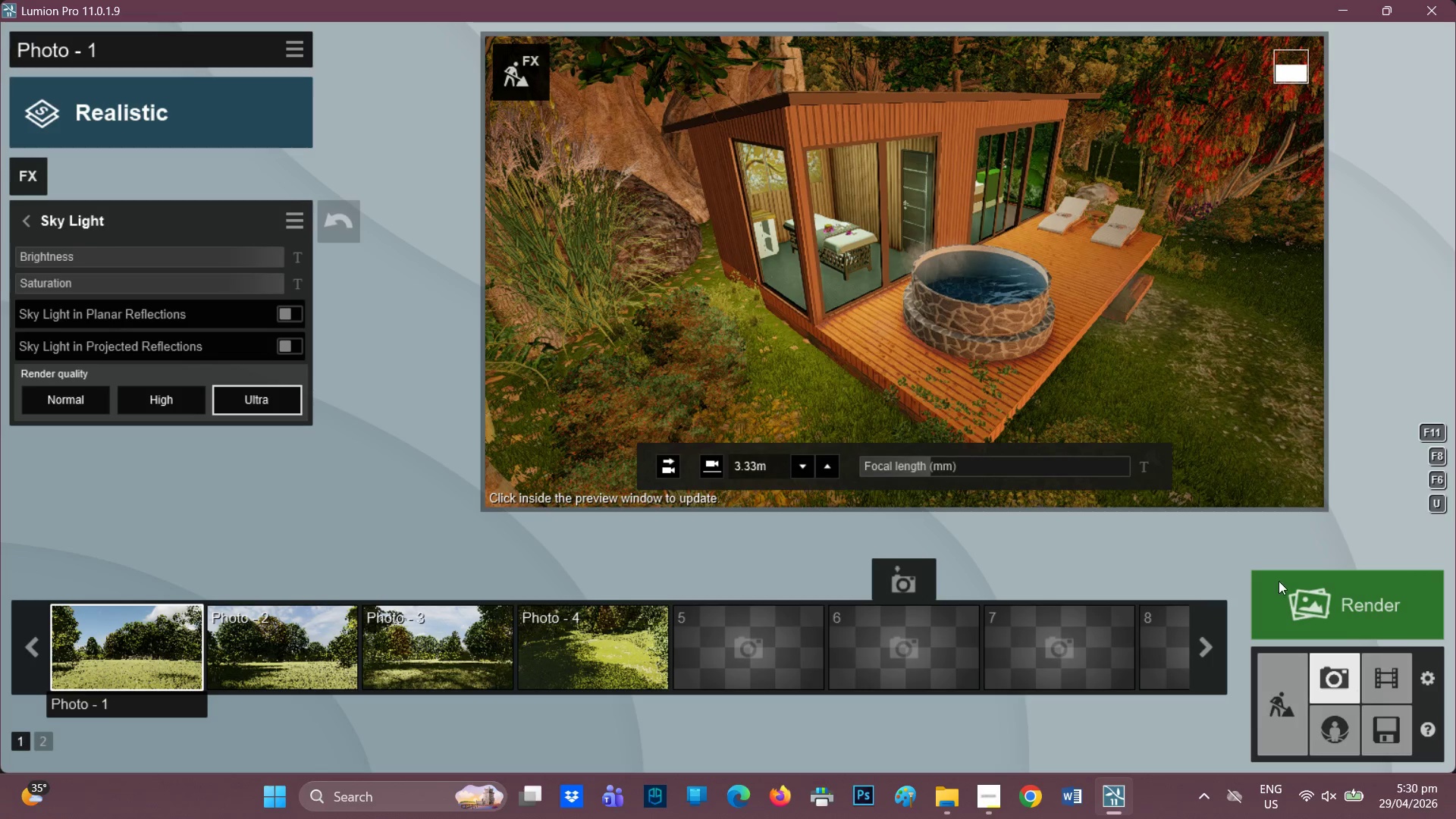 
wait(7.93)
 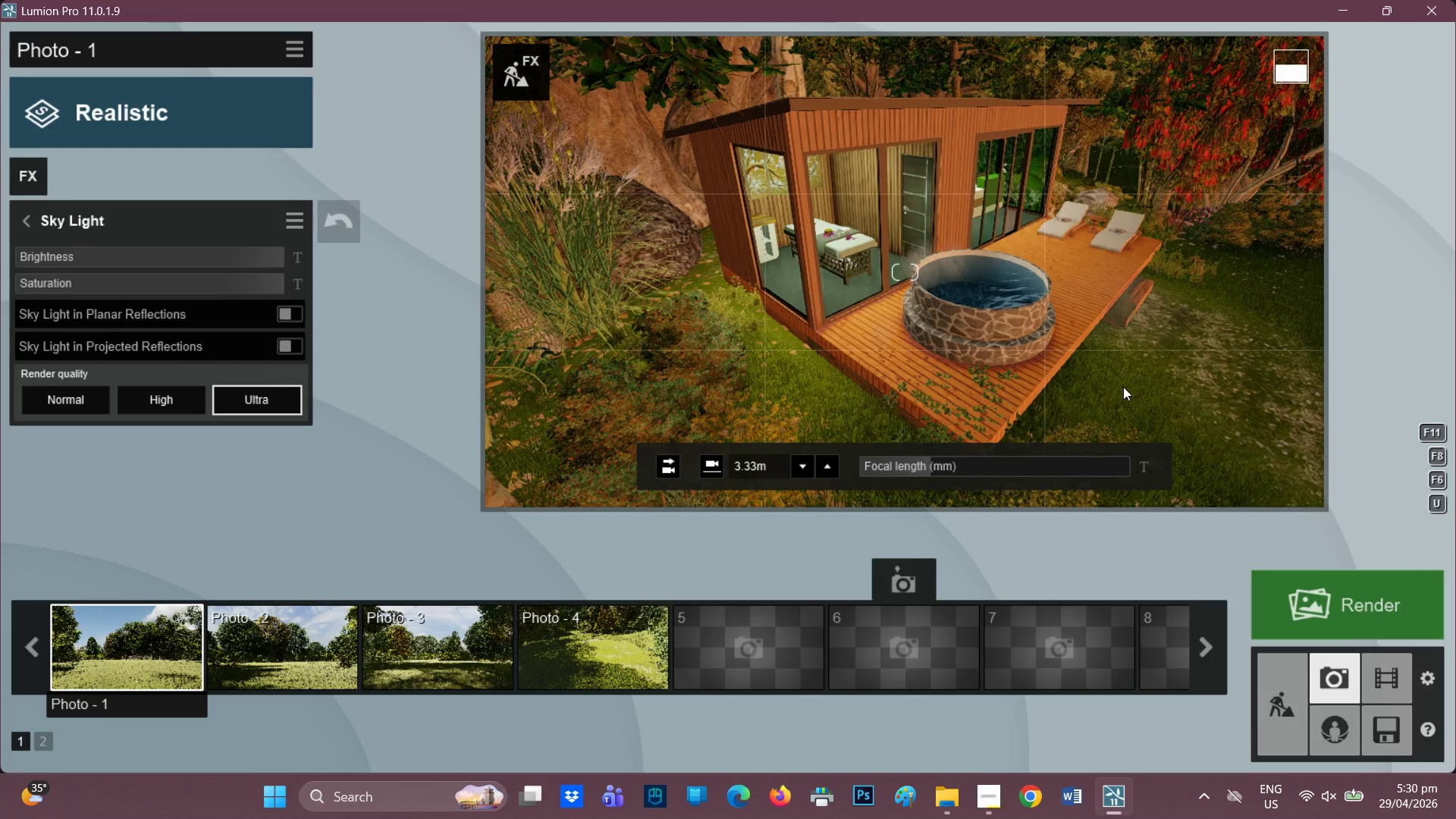 
left_click([804, 473])
 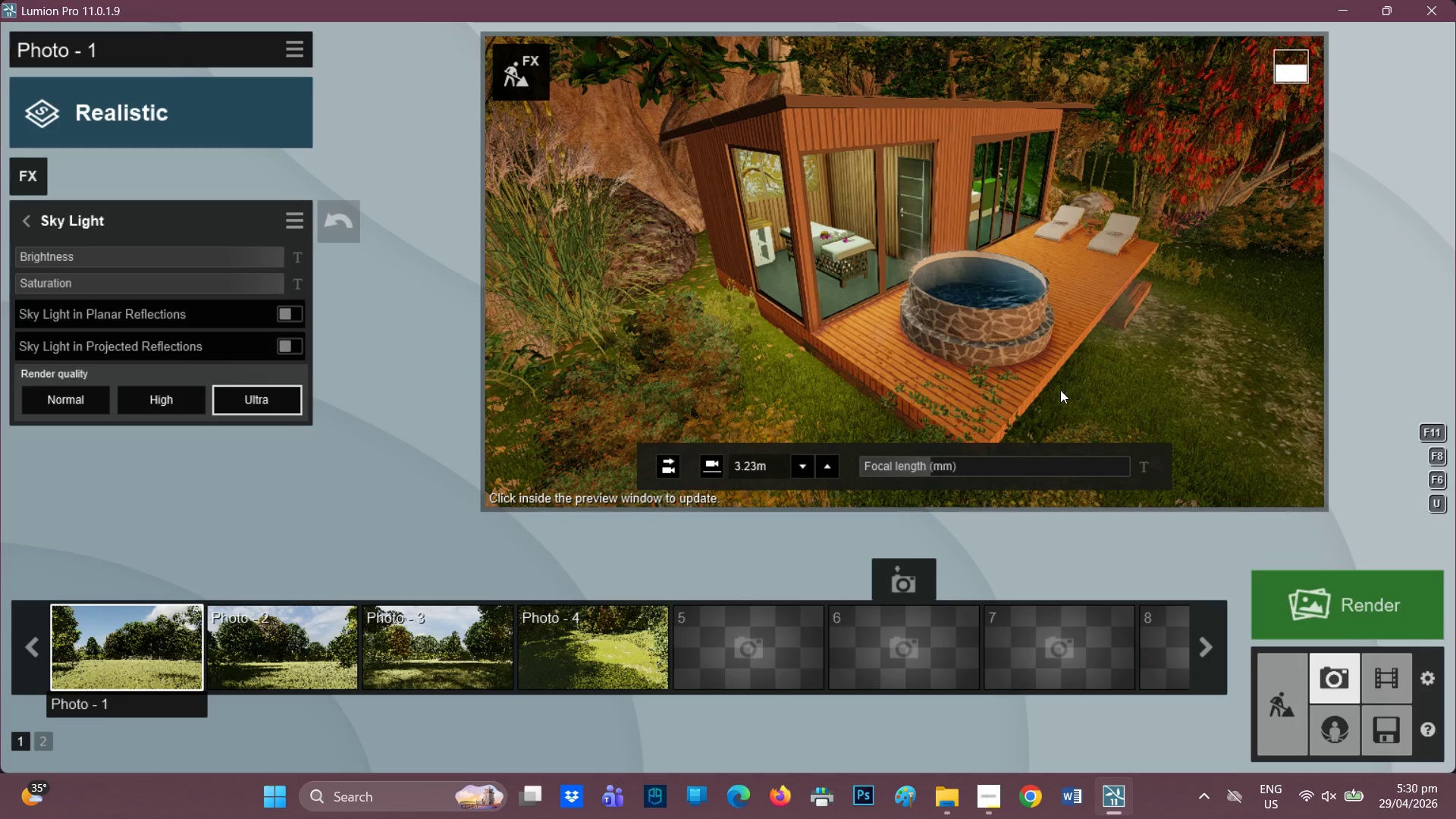 
wait(9.17)
 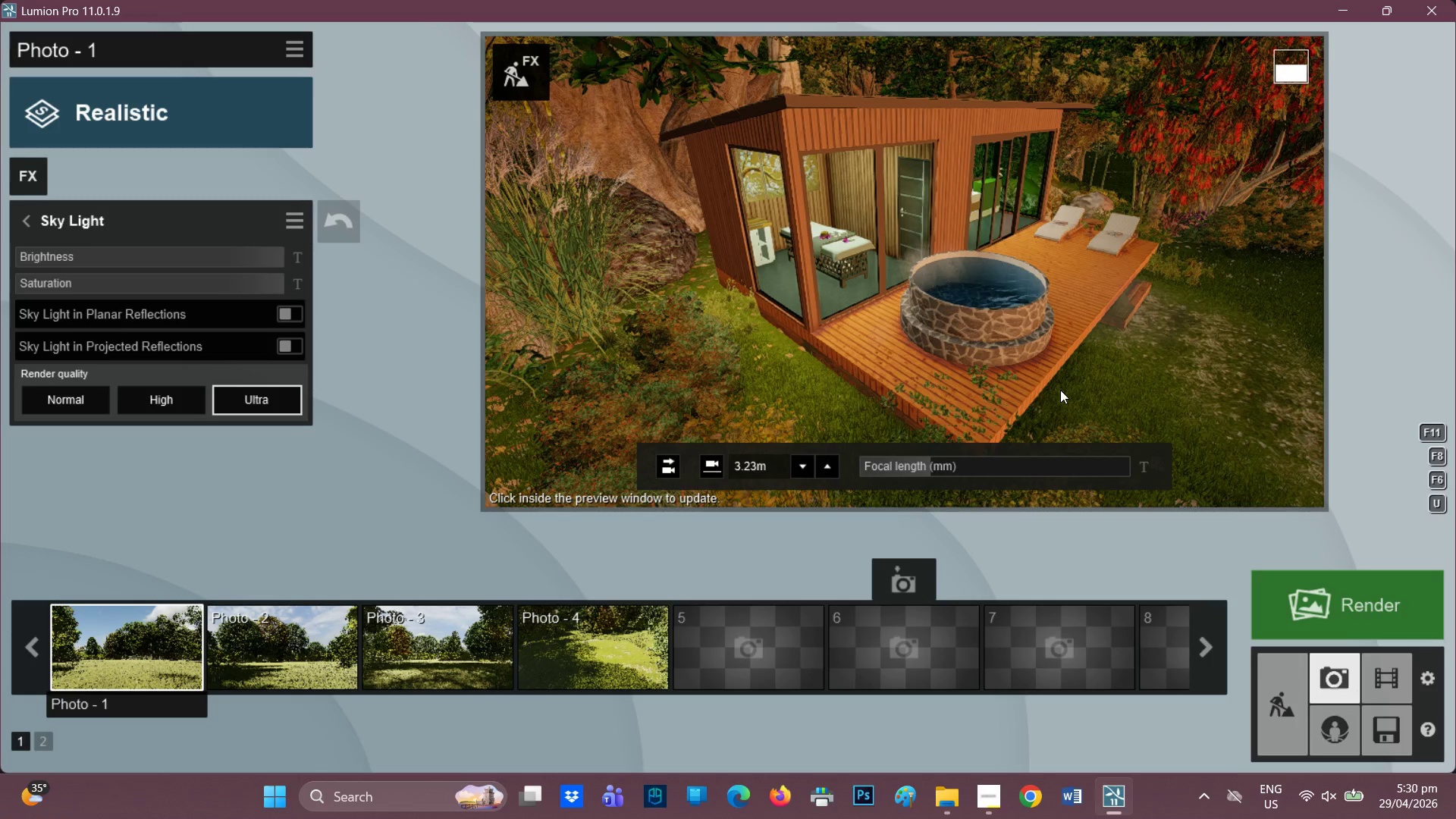 
left_click([315, 144])
 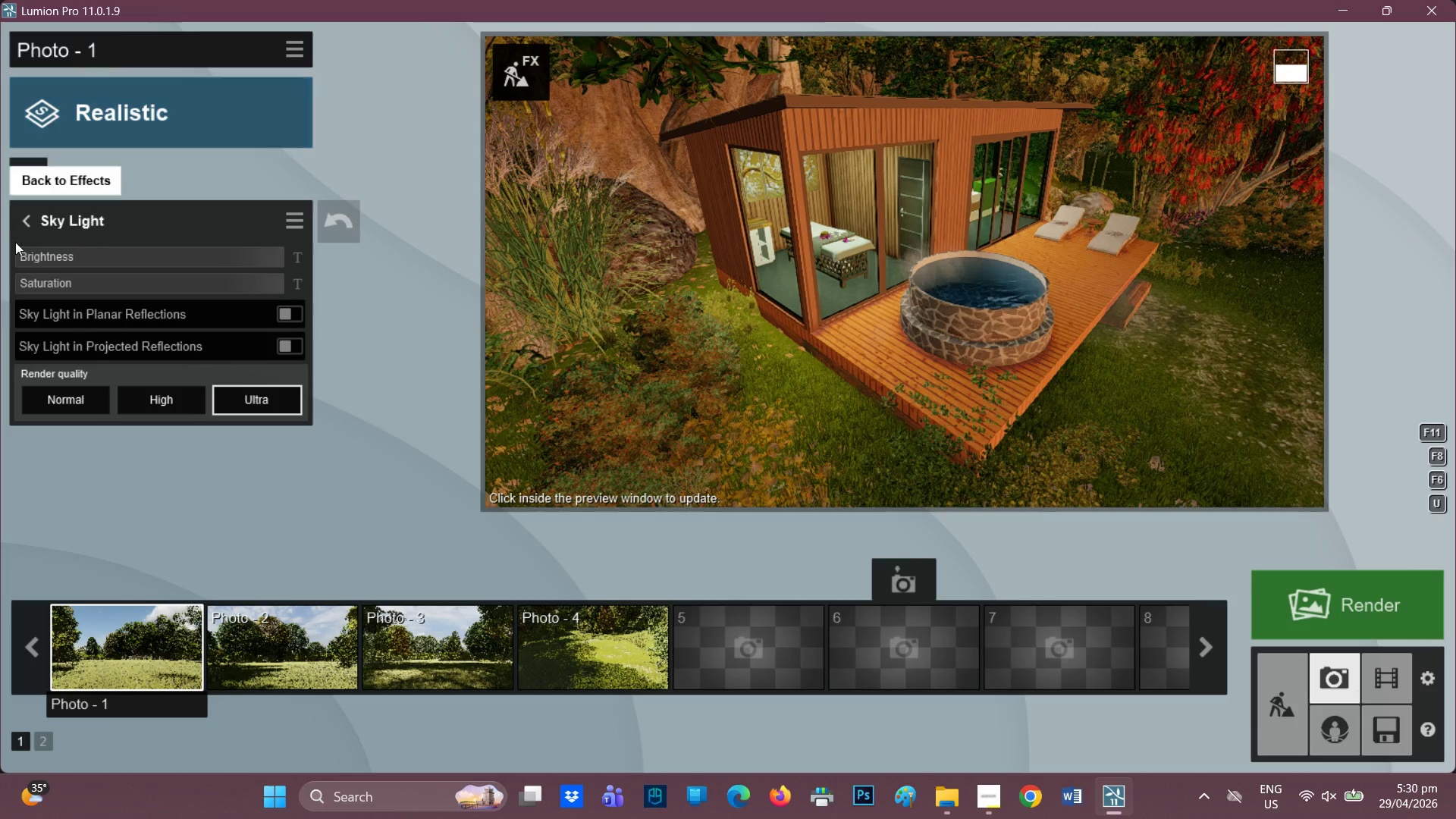 
left_click([30, 219])
 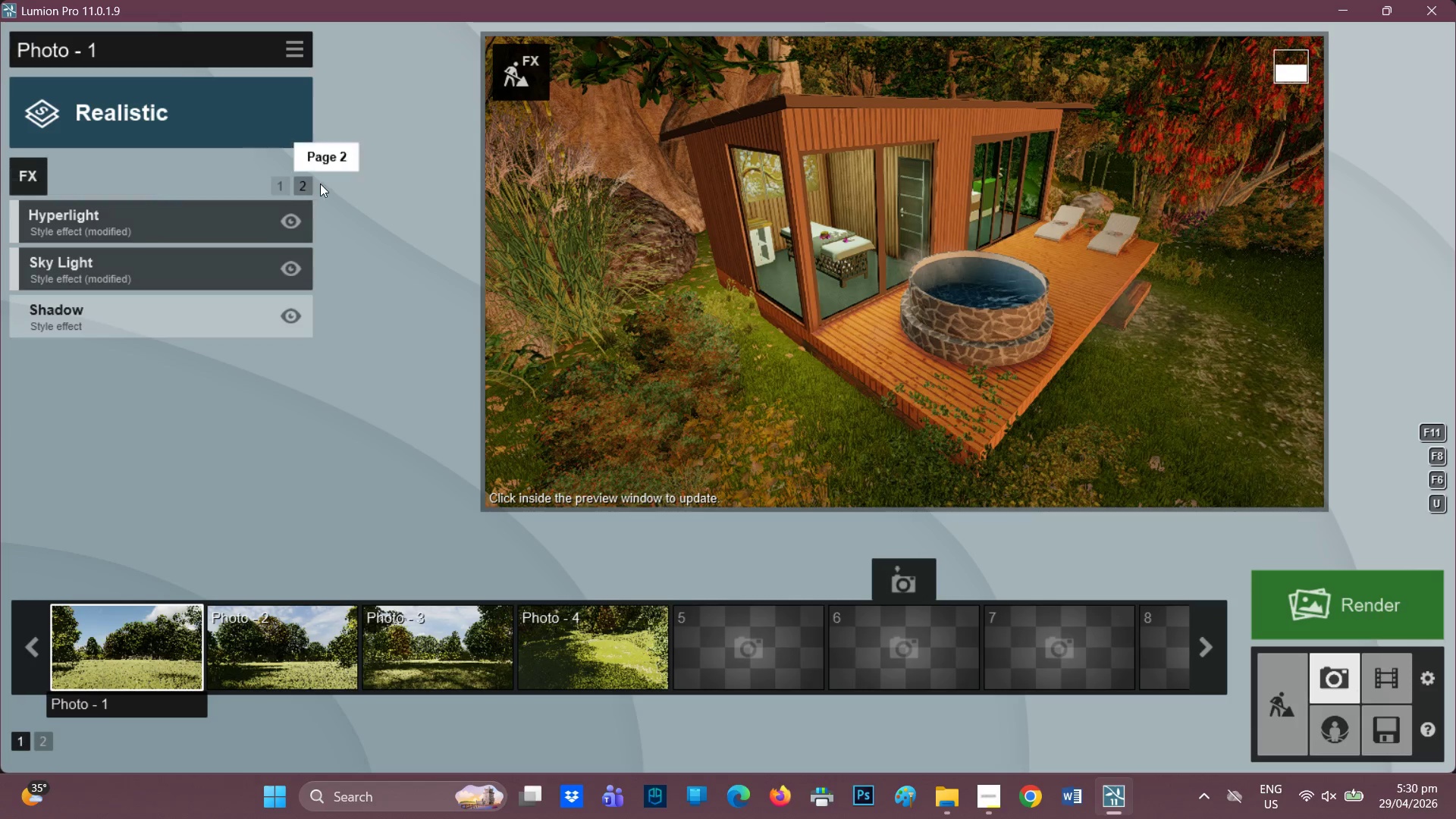 
left_click([281, 183])
 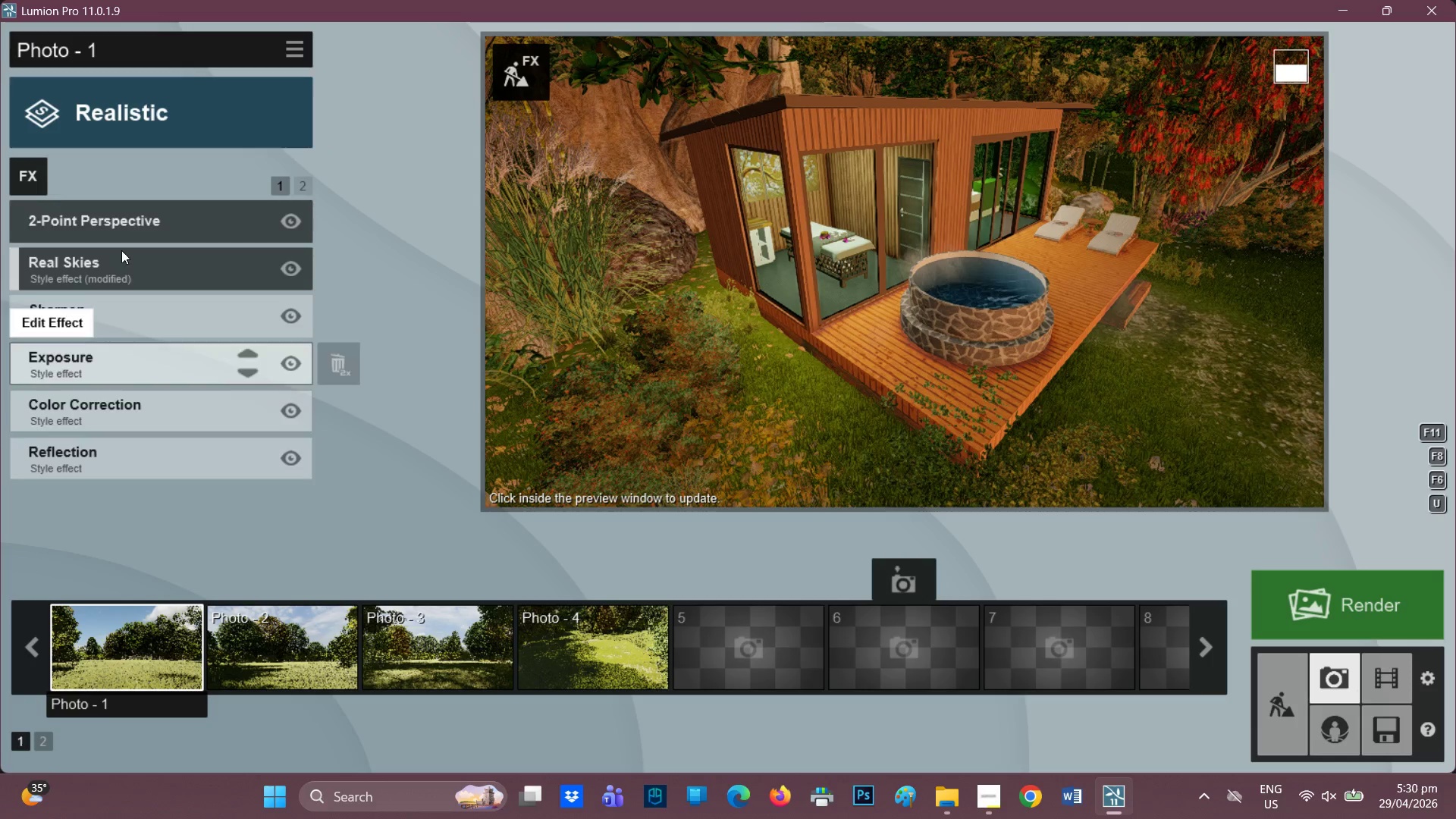 
left_click([133, 226])
 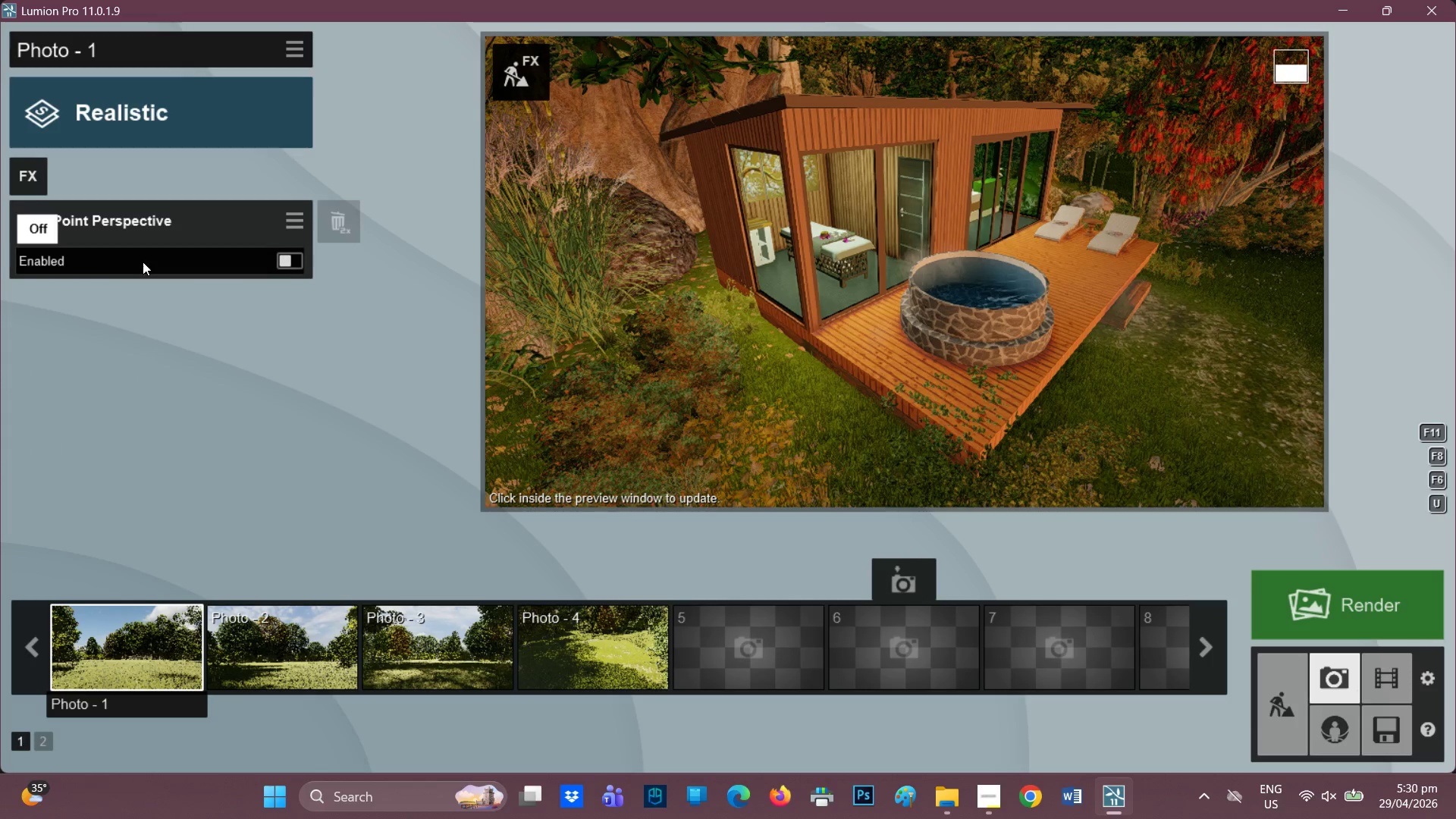 
left_click([262, 262])
 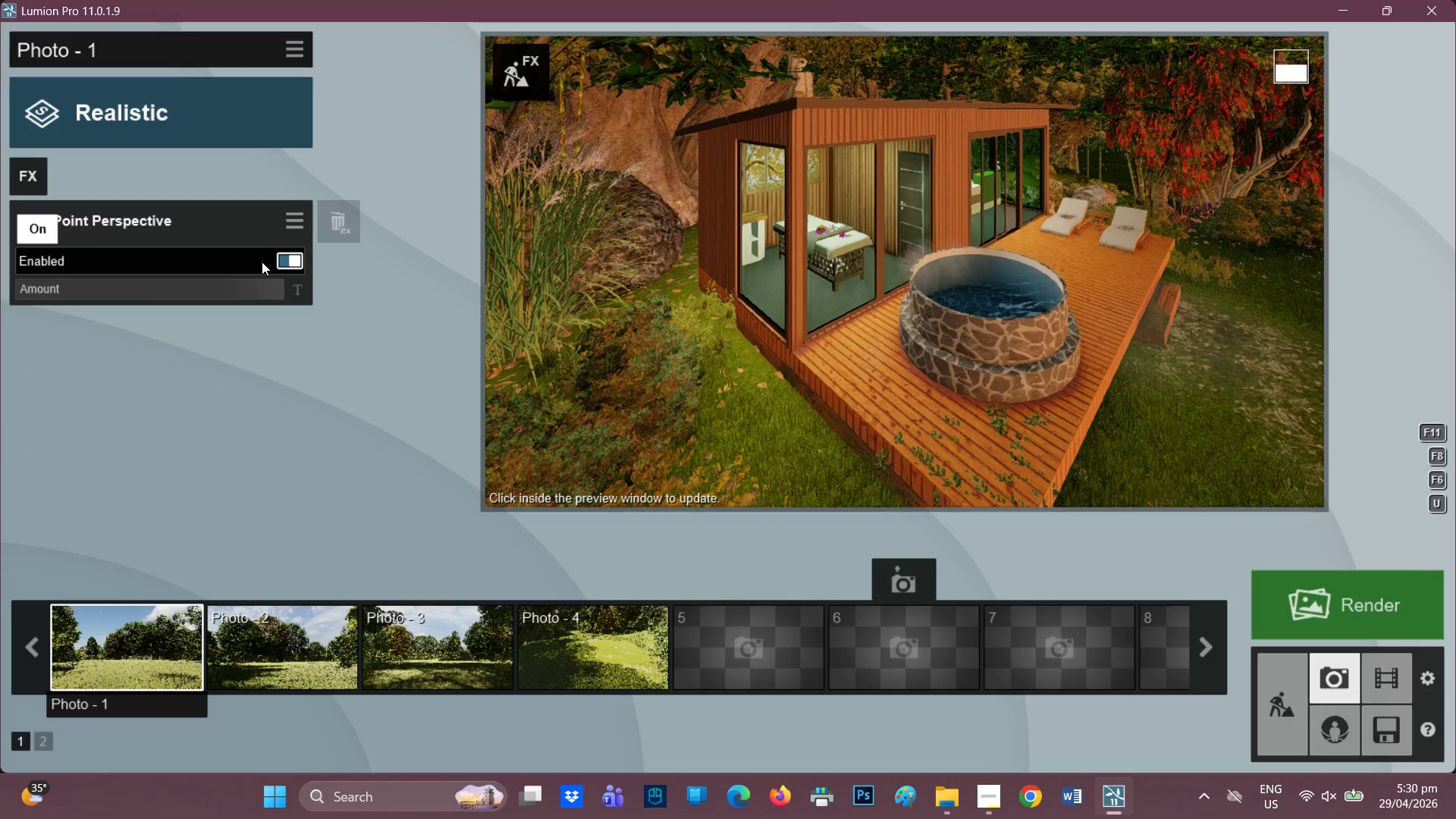 
left_click([262, 262])
 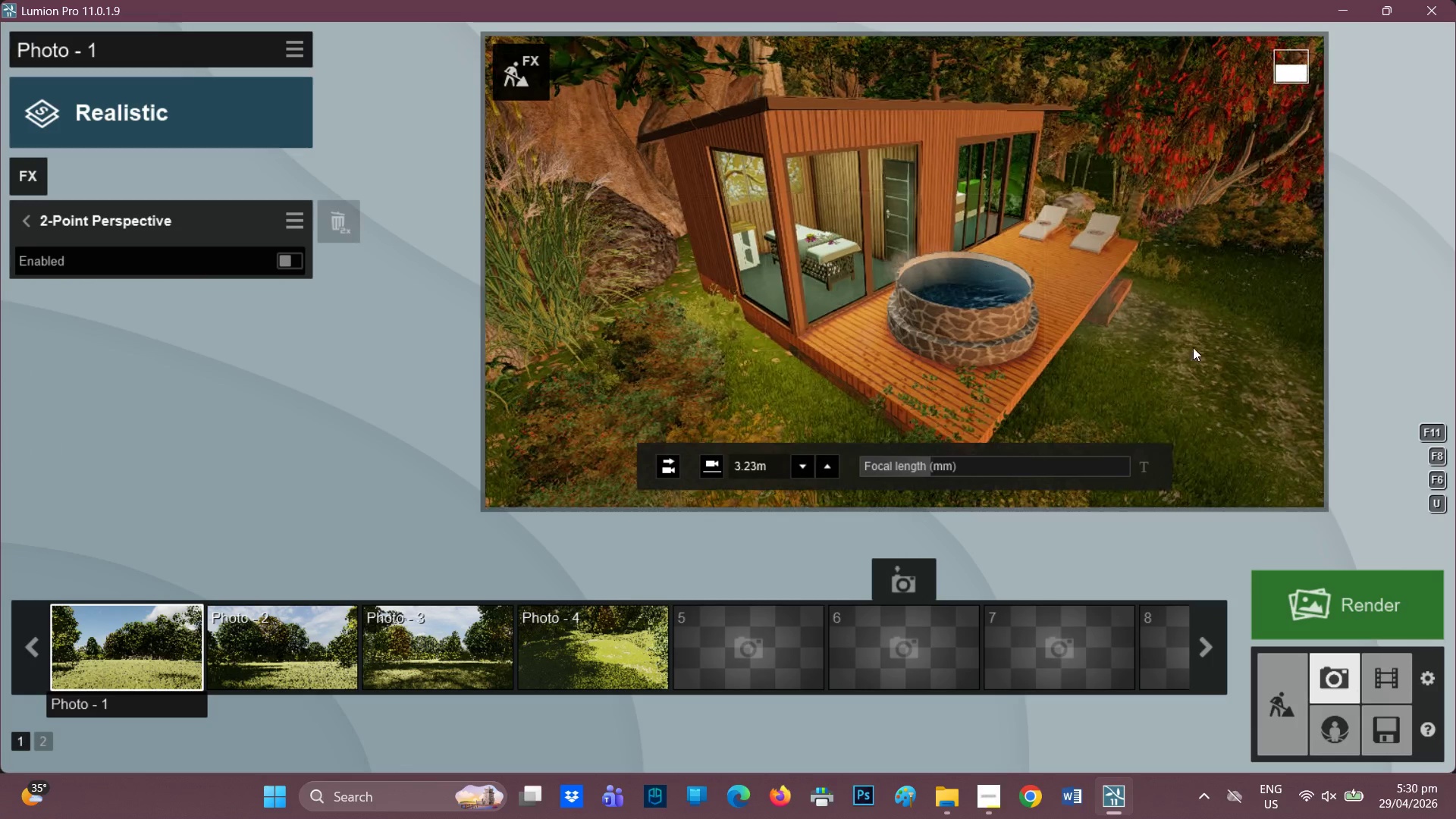 
wait(6.66)
 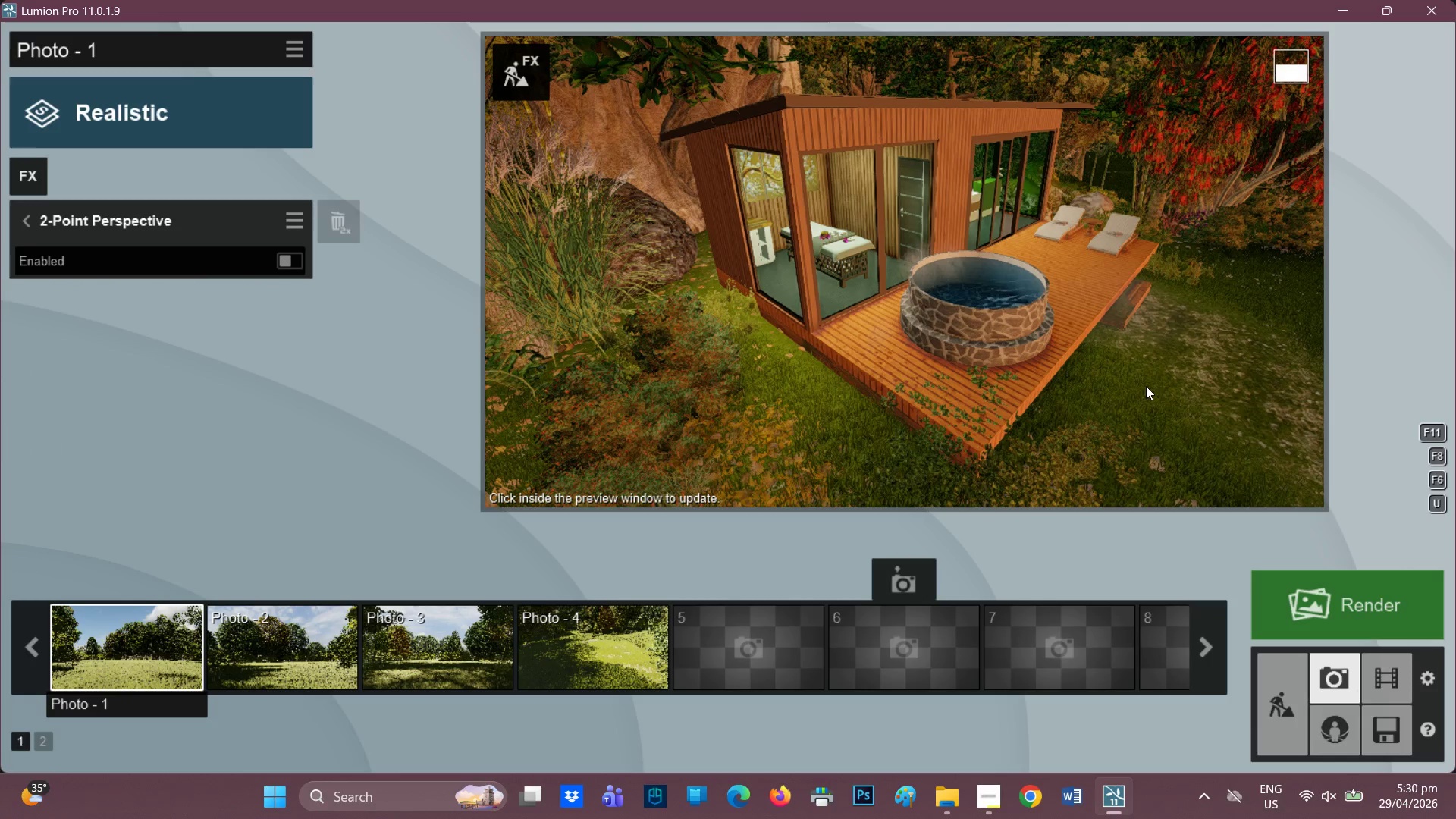 
left_click([1345, 620])
 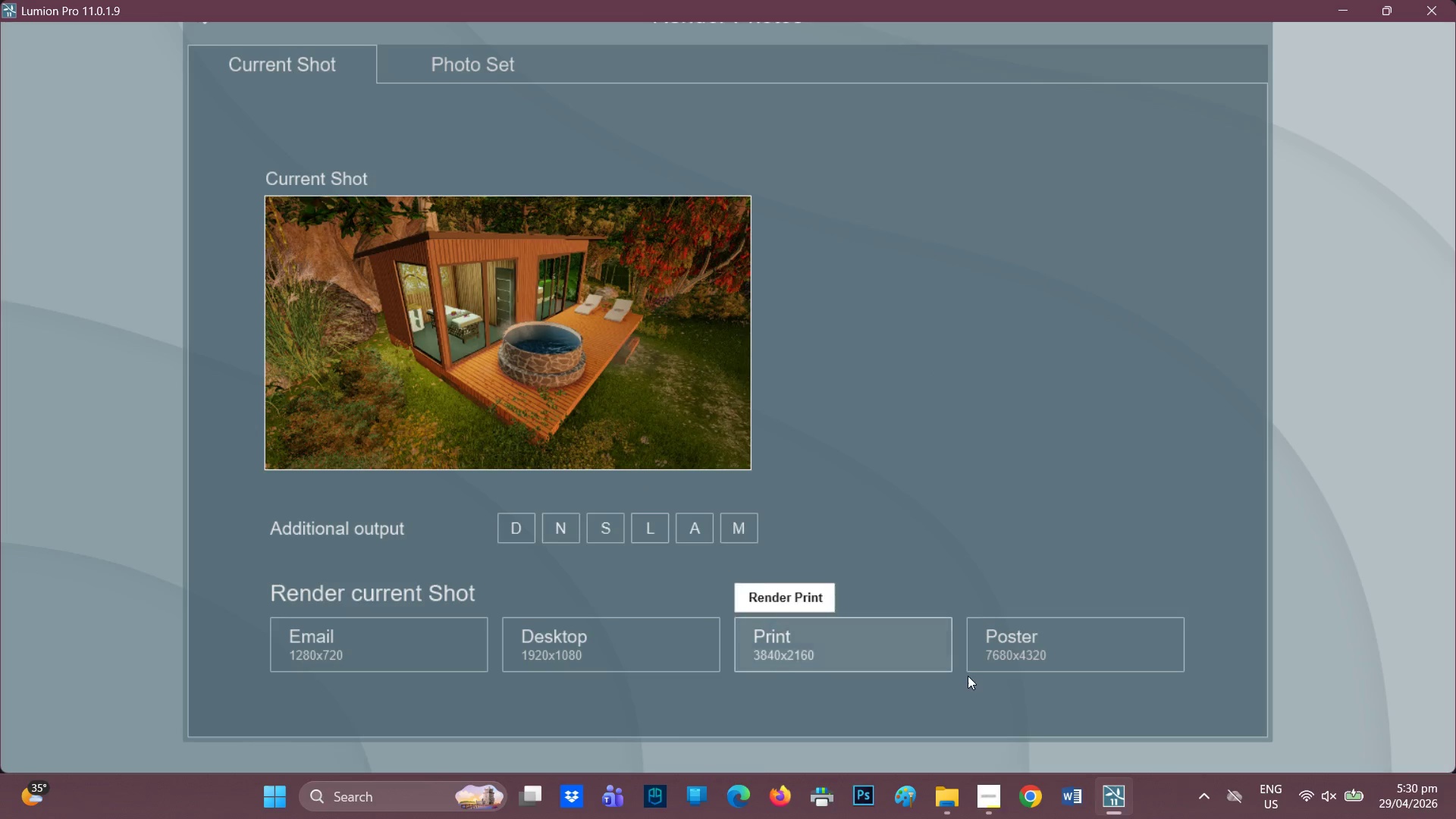 
left_click([837, 639])
 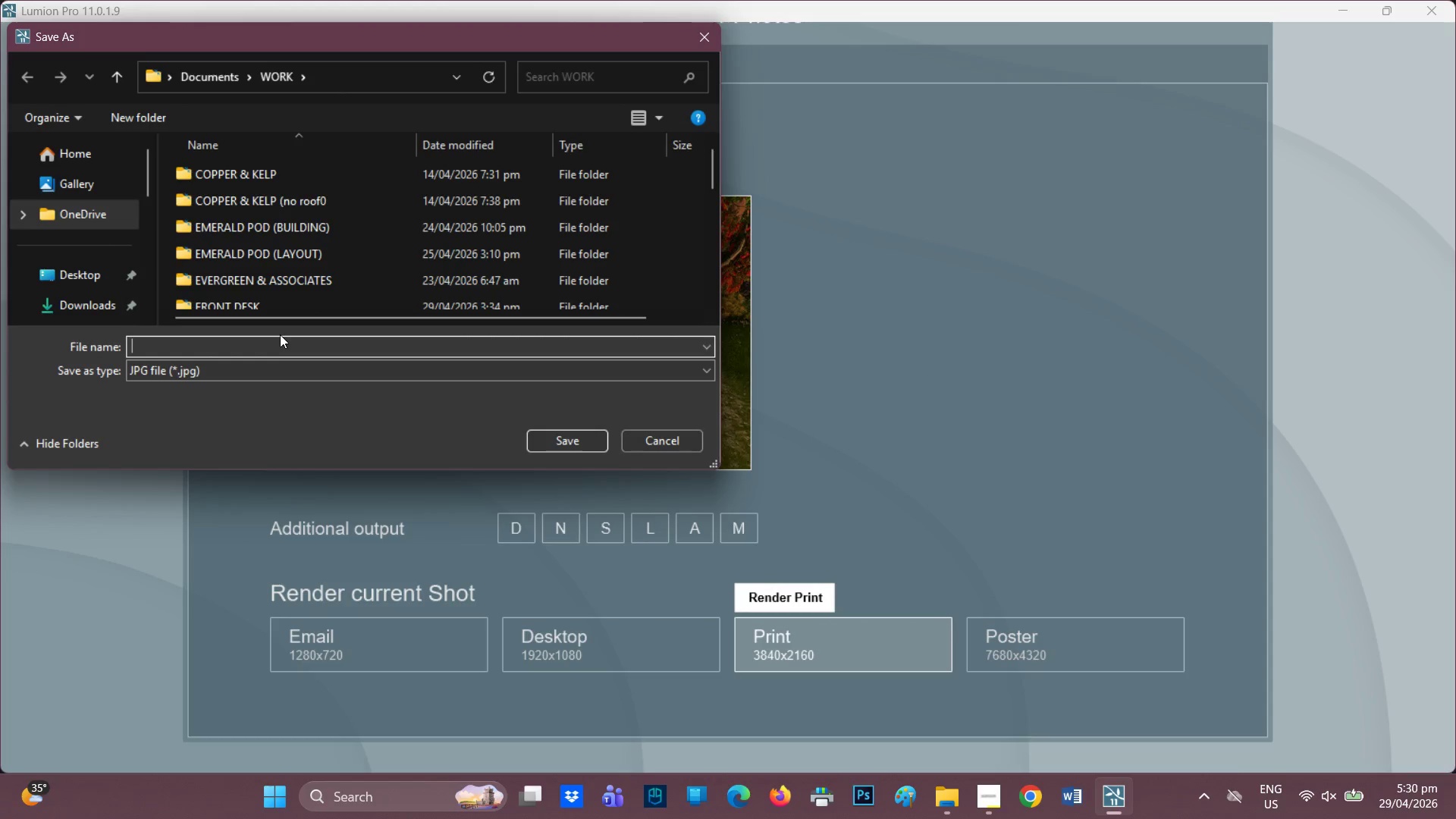 
key(3)
 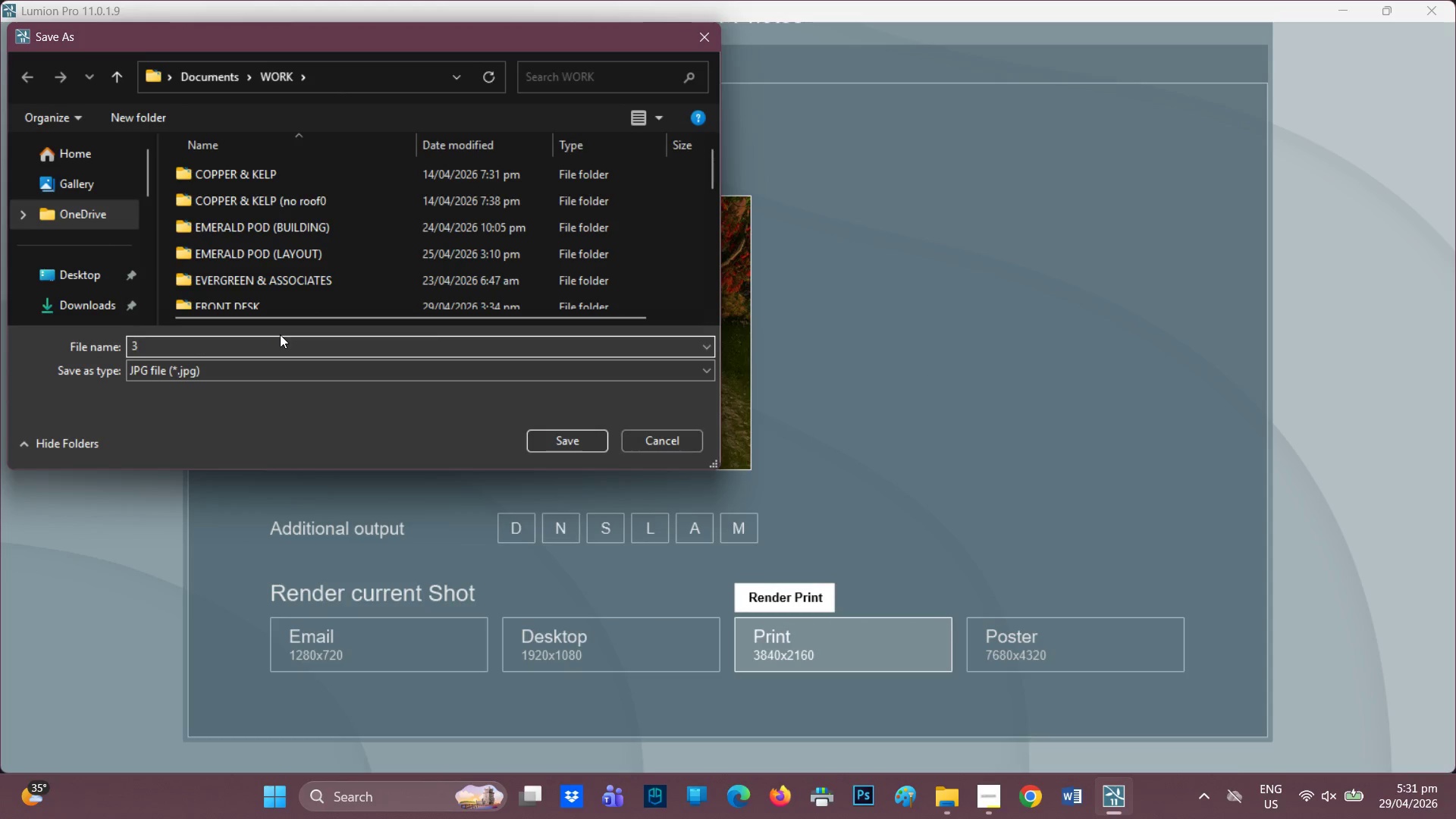 
wait(6.38)
 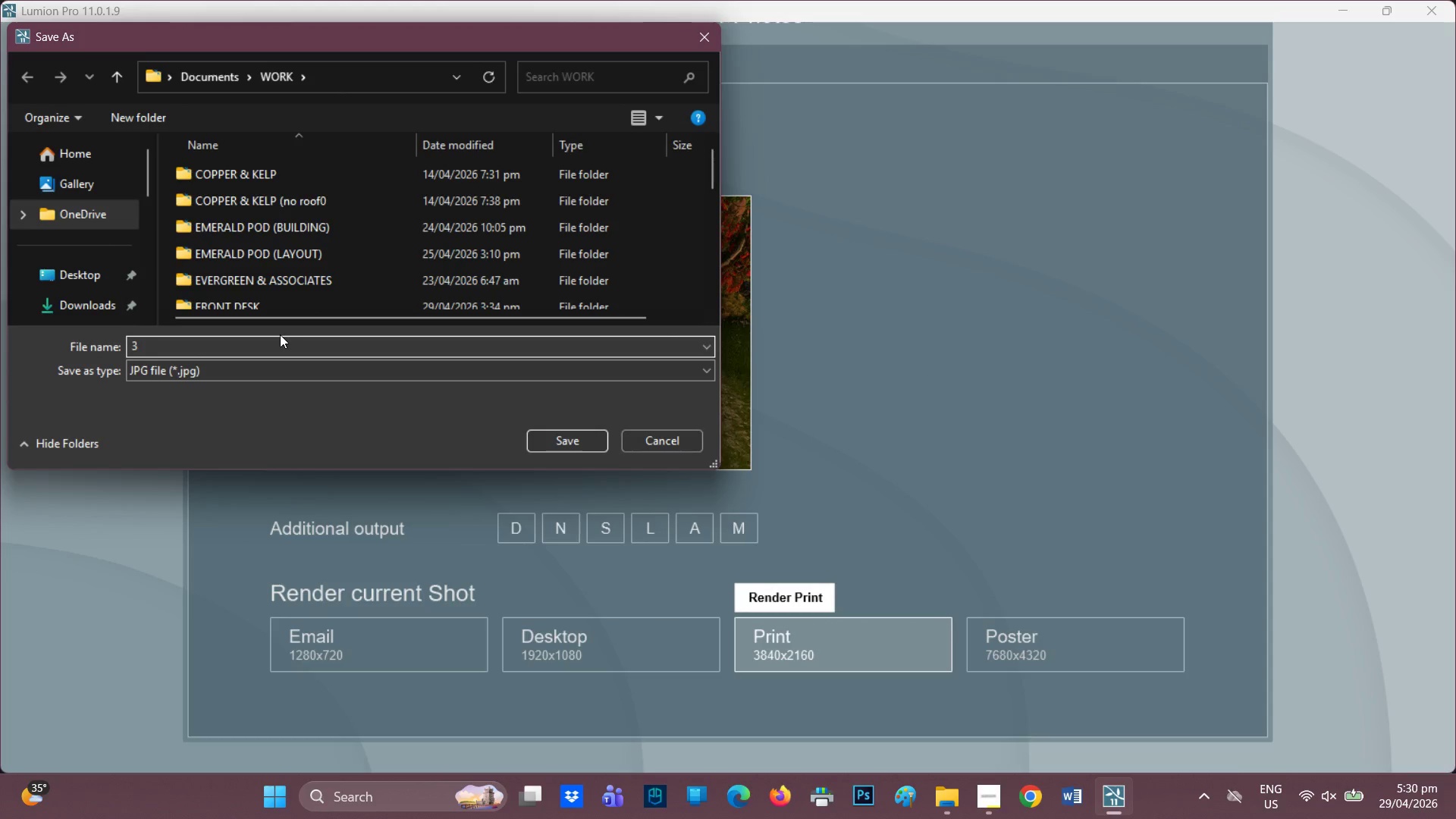 
key(Backspace)
type(THREE )
key(Backspace)
type(-QUARTER PERSPECTIVE)
 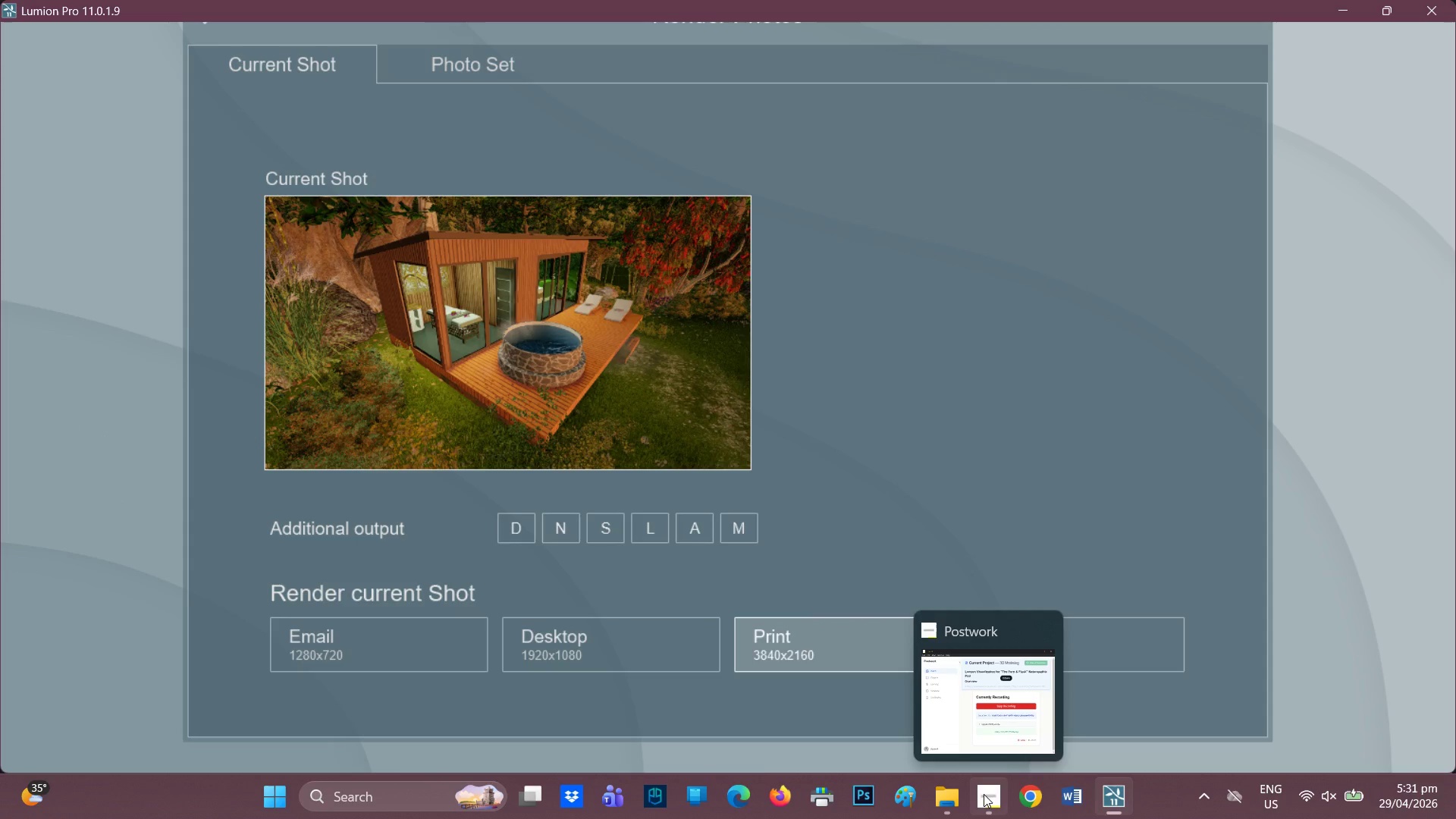 
wait(5.02)
 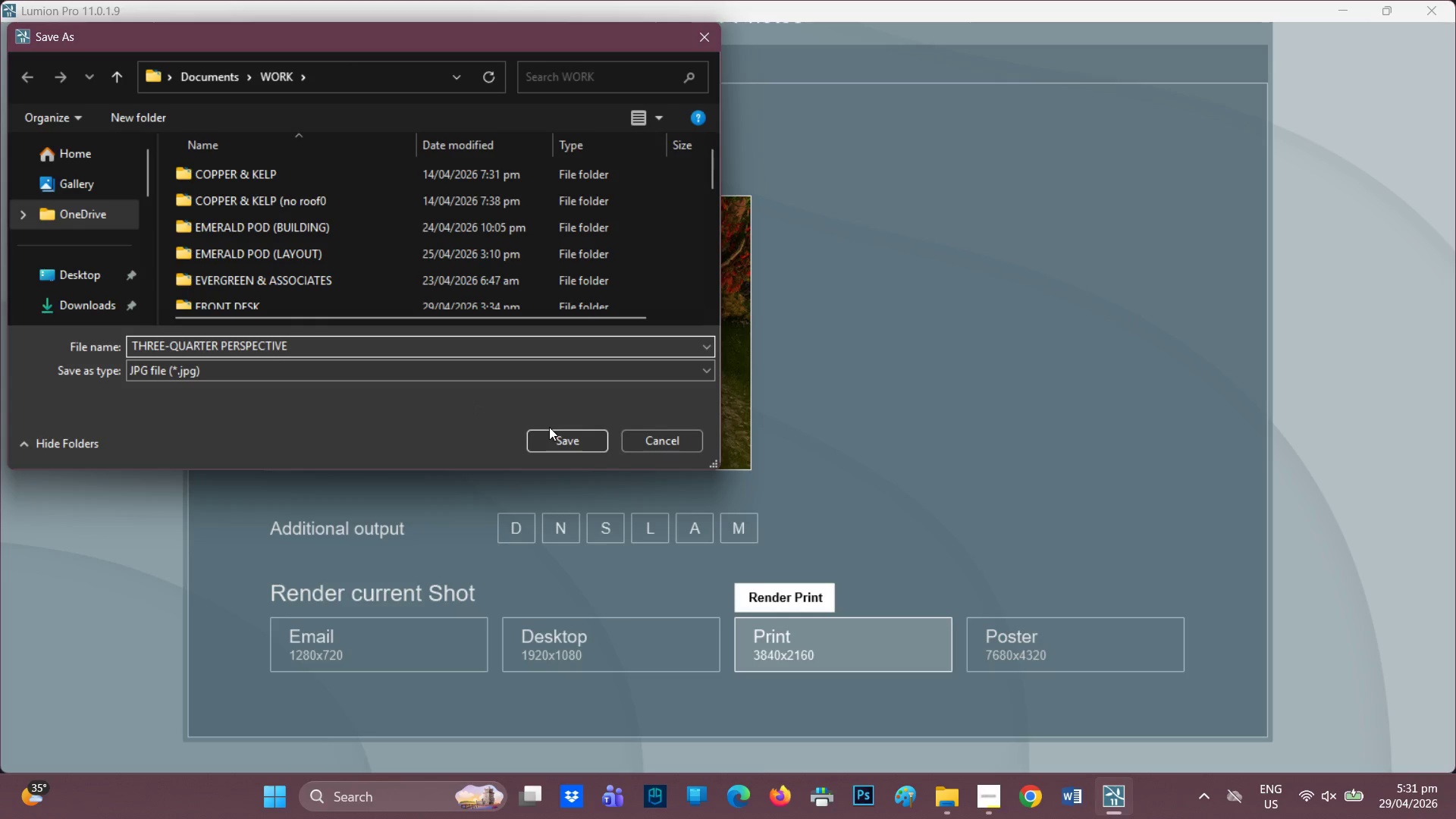 
left_click([984, 794])